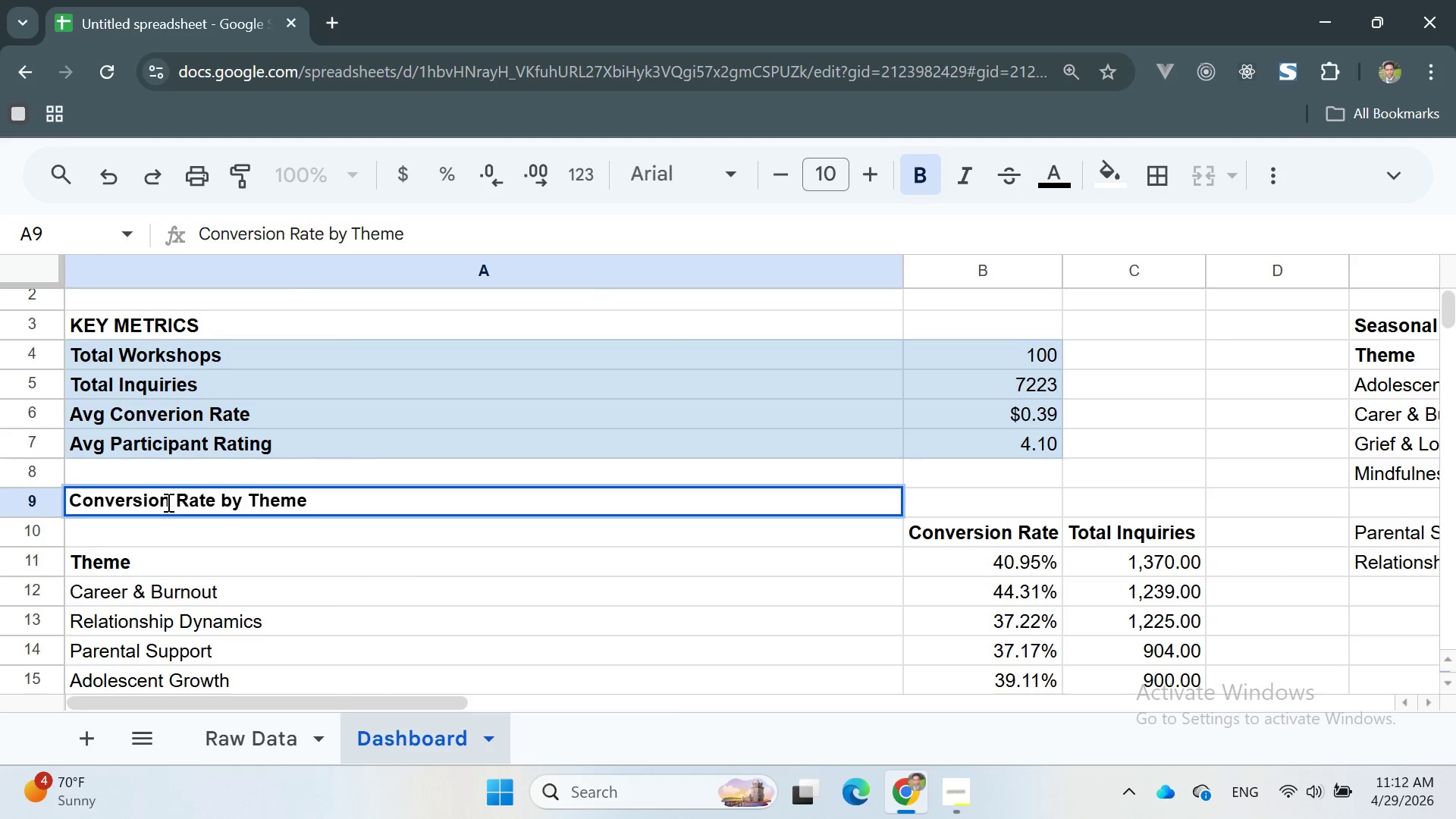 
key(Enter)
 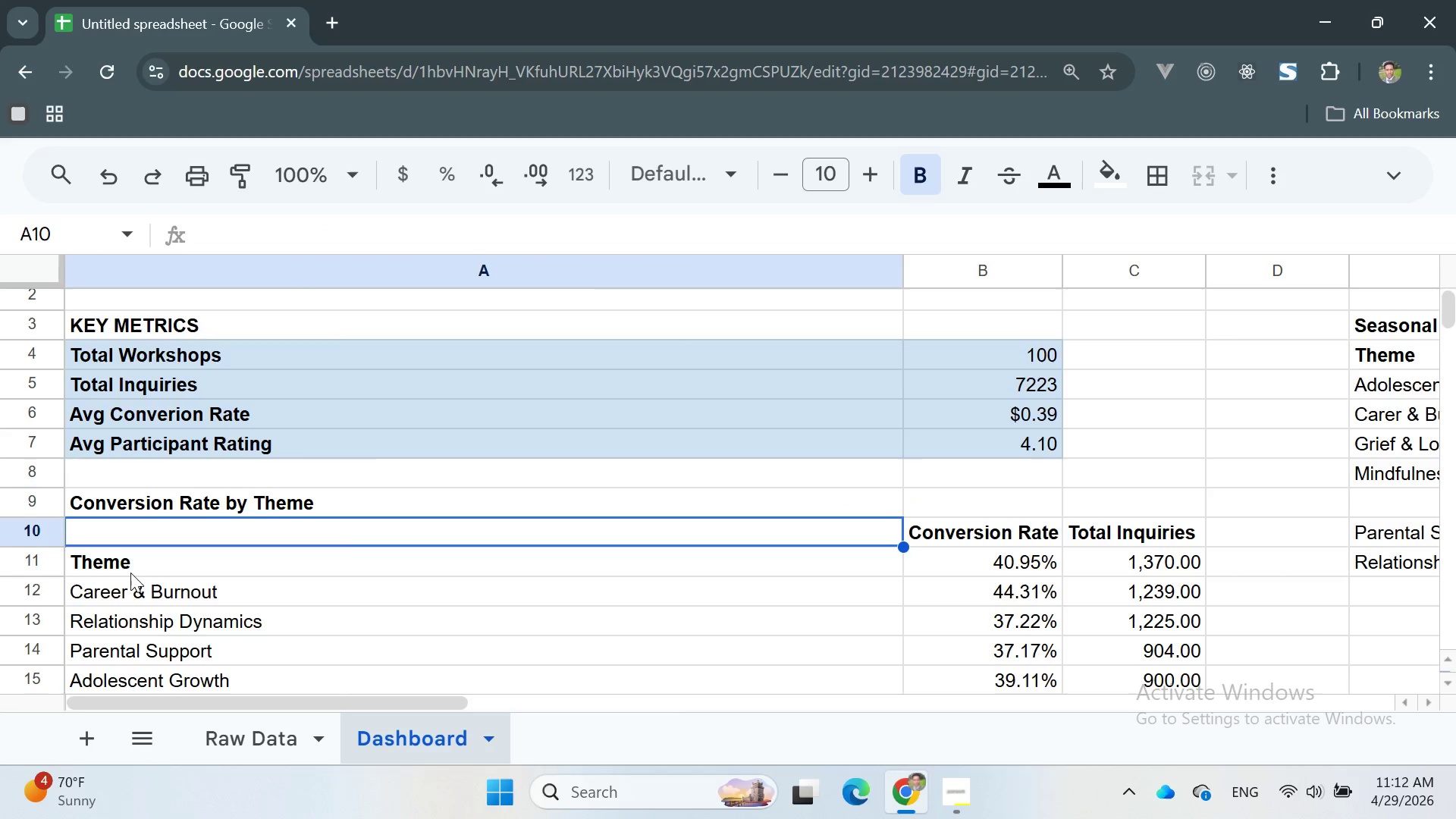 
double_click([105, 570])
 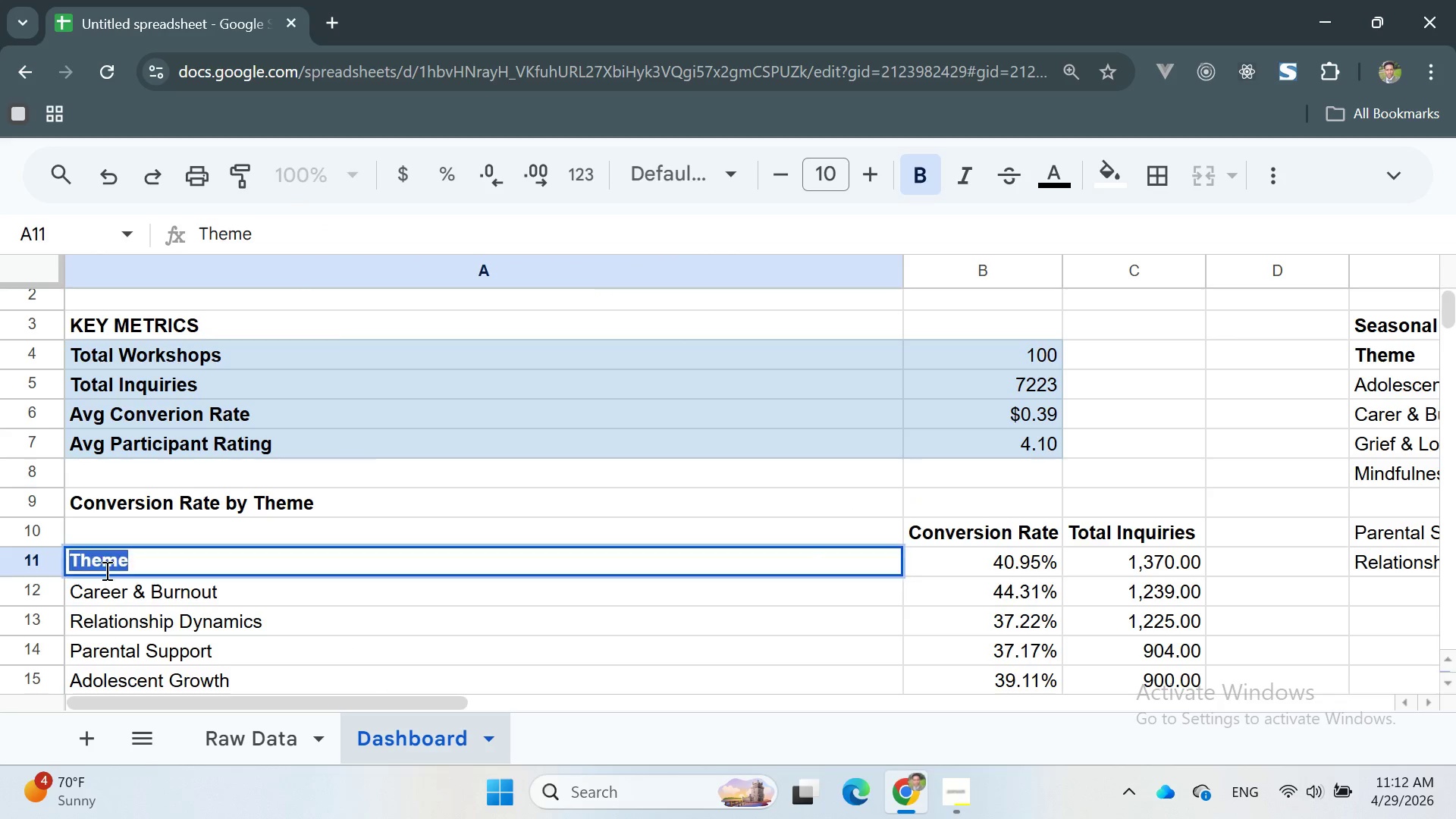 
triple_click([105, 570])
 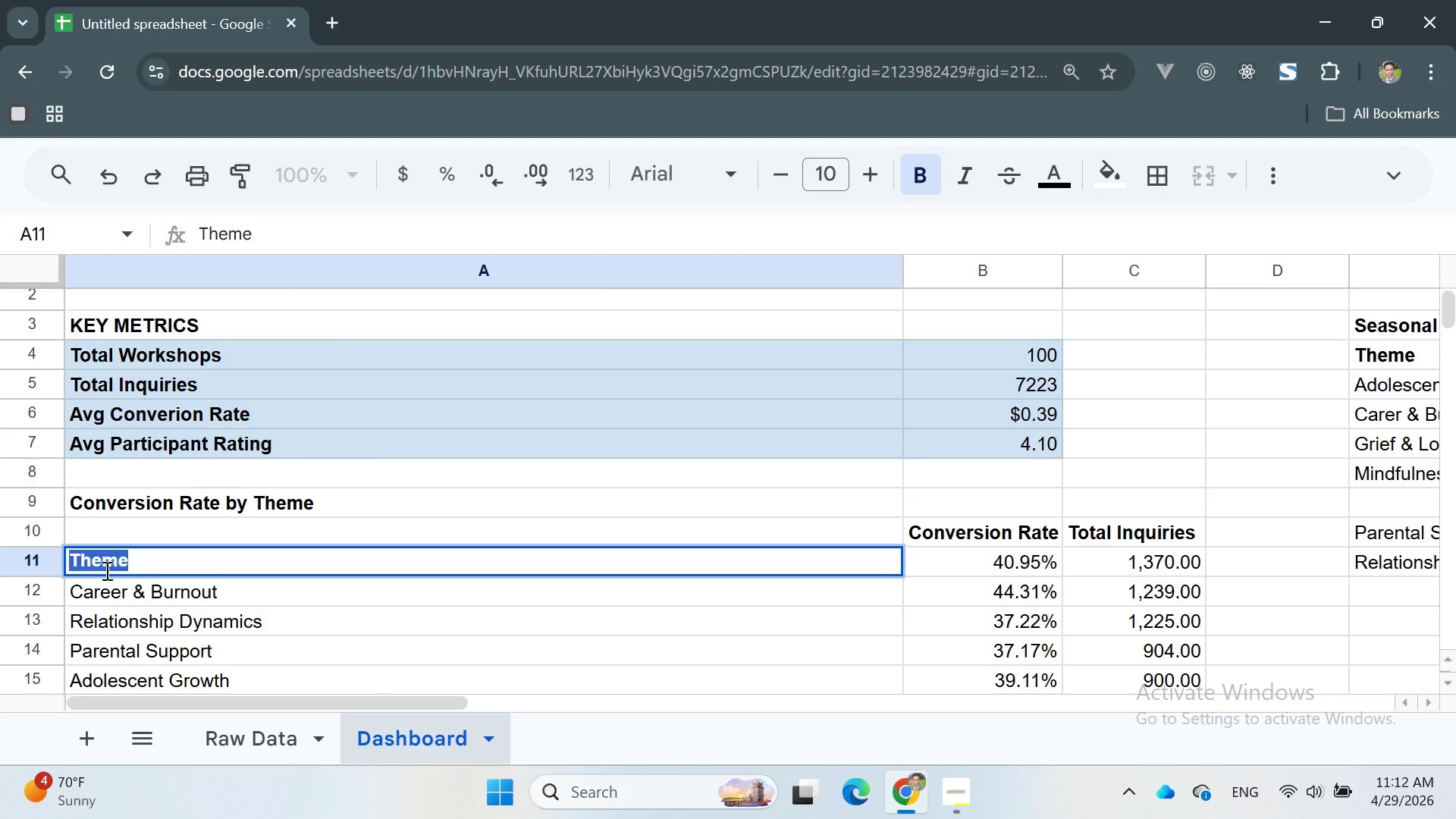 
wait(7.25)
 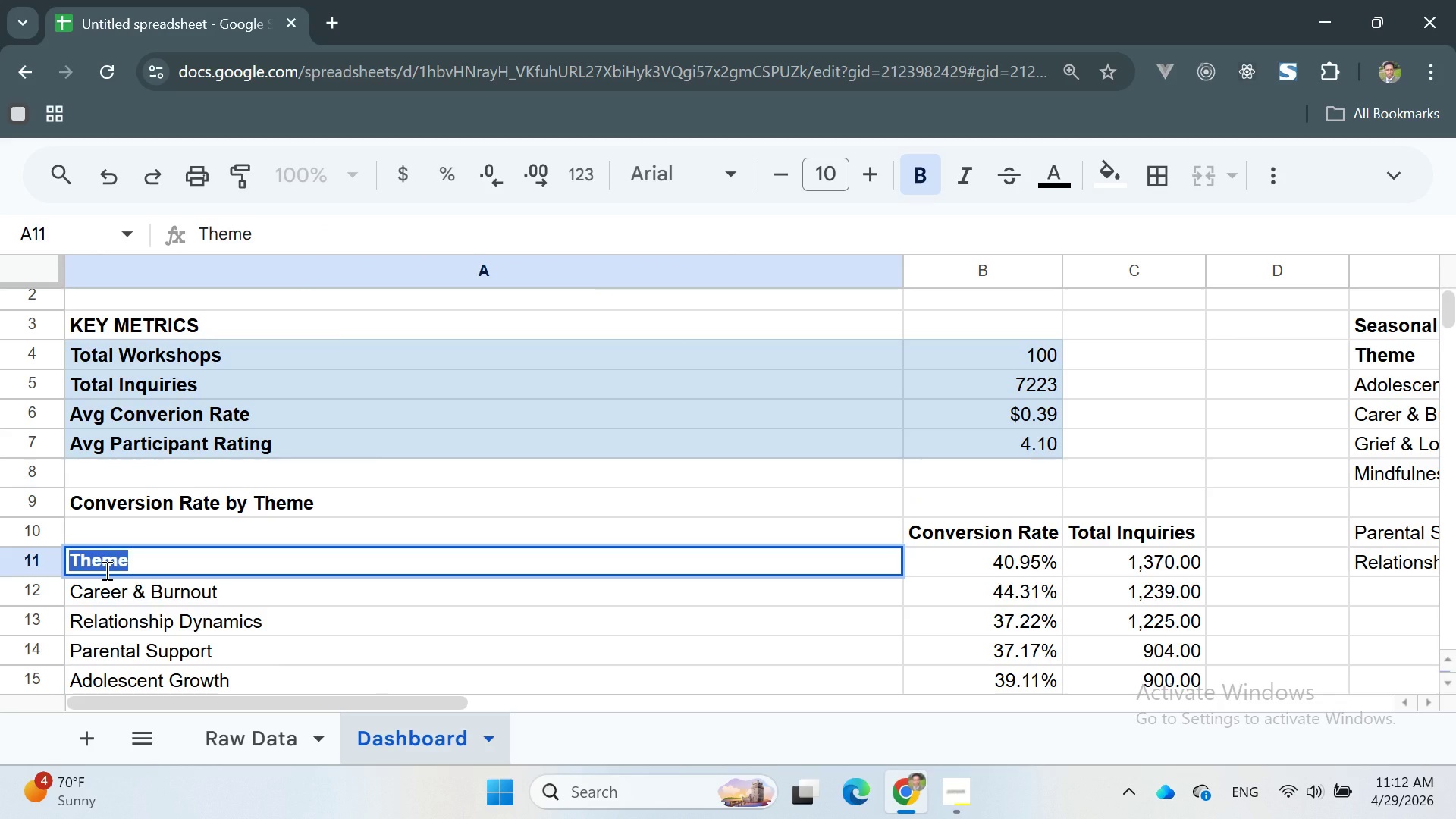 
key(Control+X)
 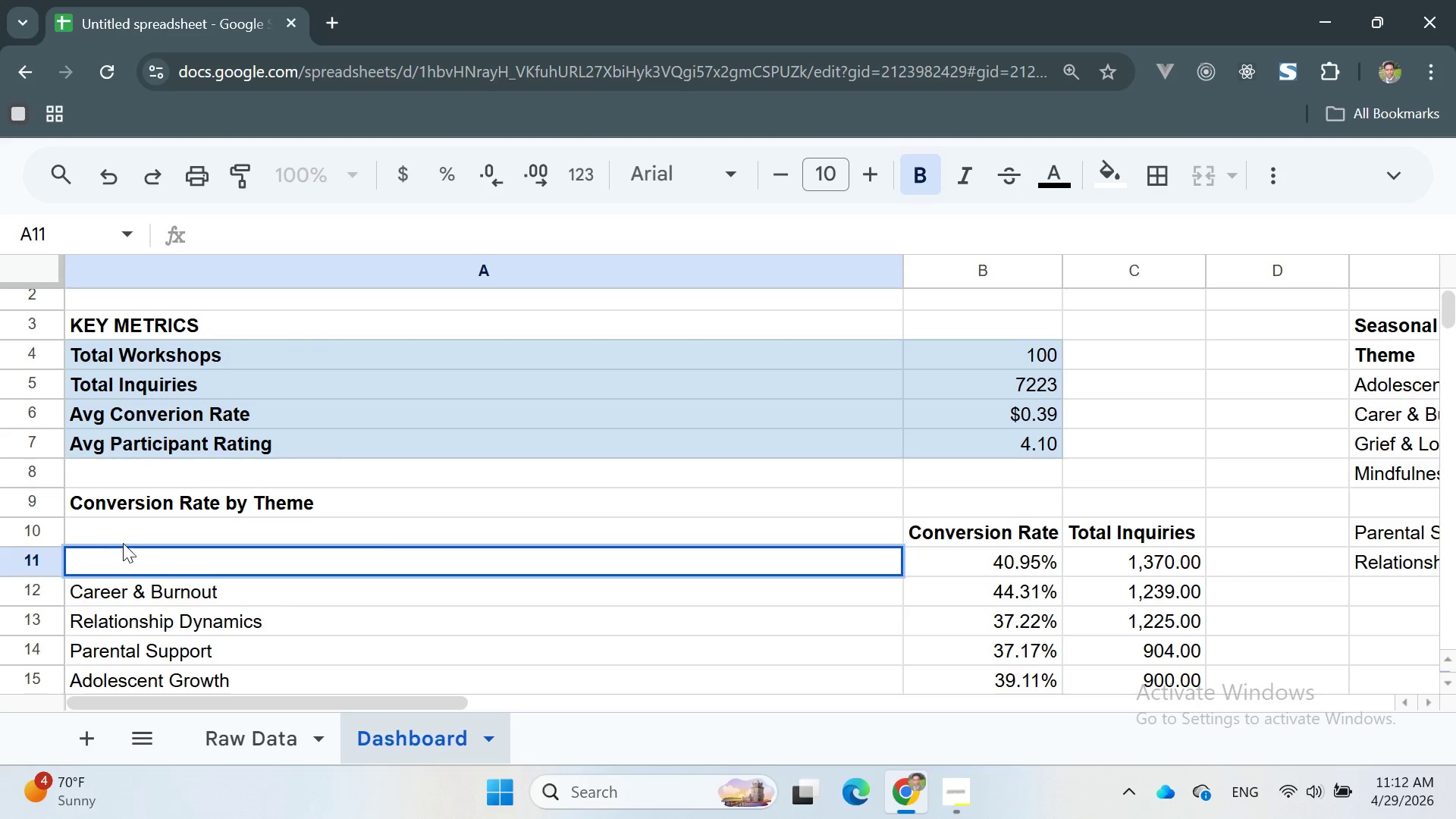 
left_click([120, 531])
 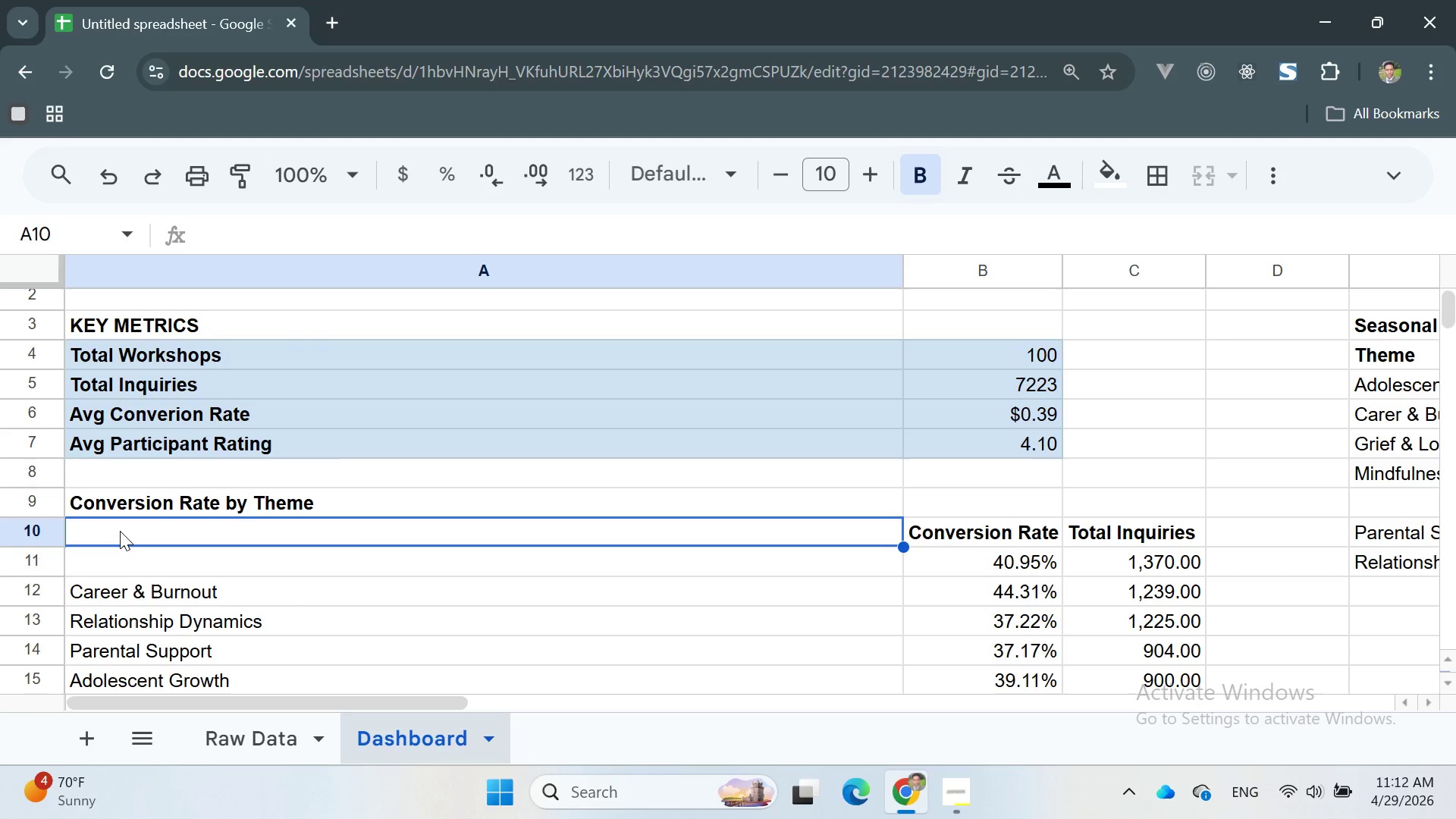 
key(Control+V)
 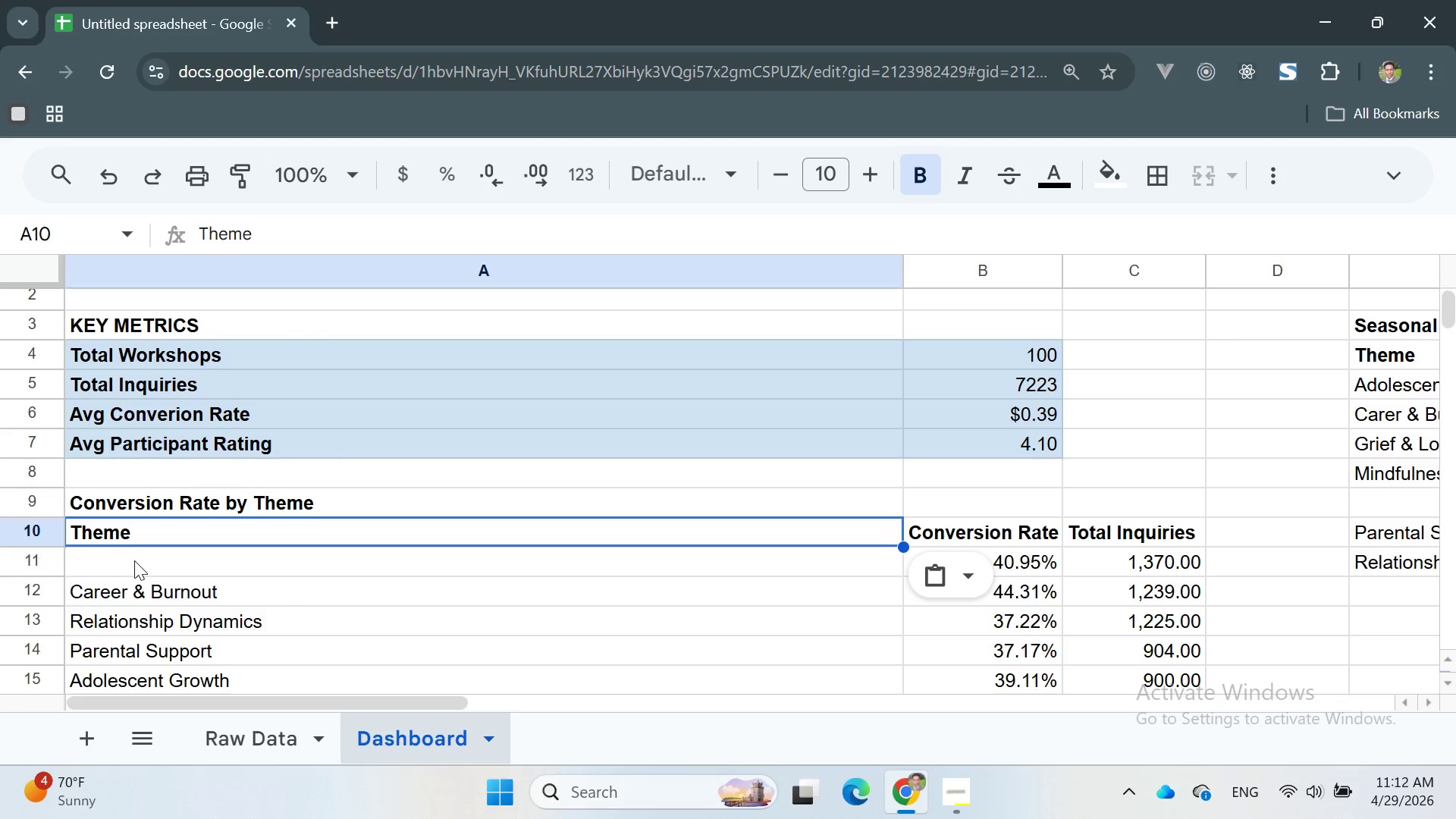 
left_click([134, 560])
 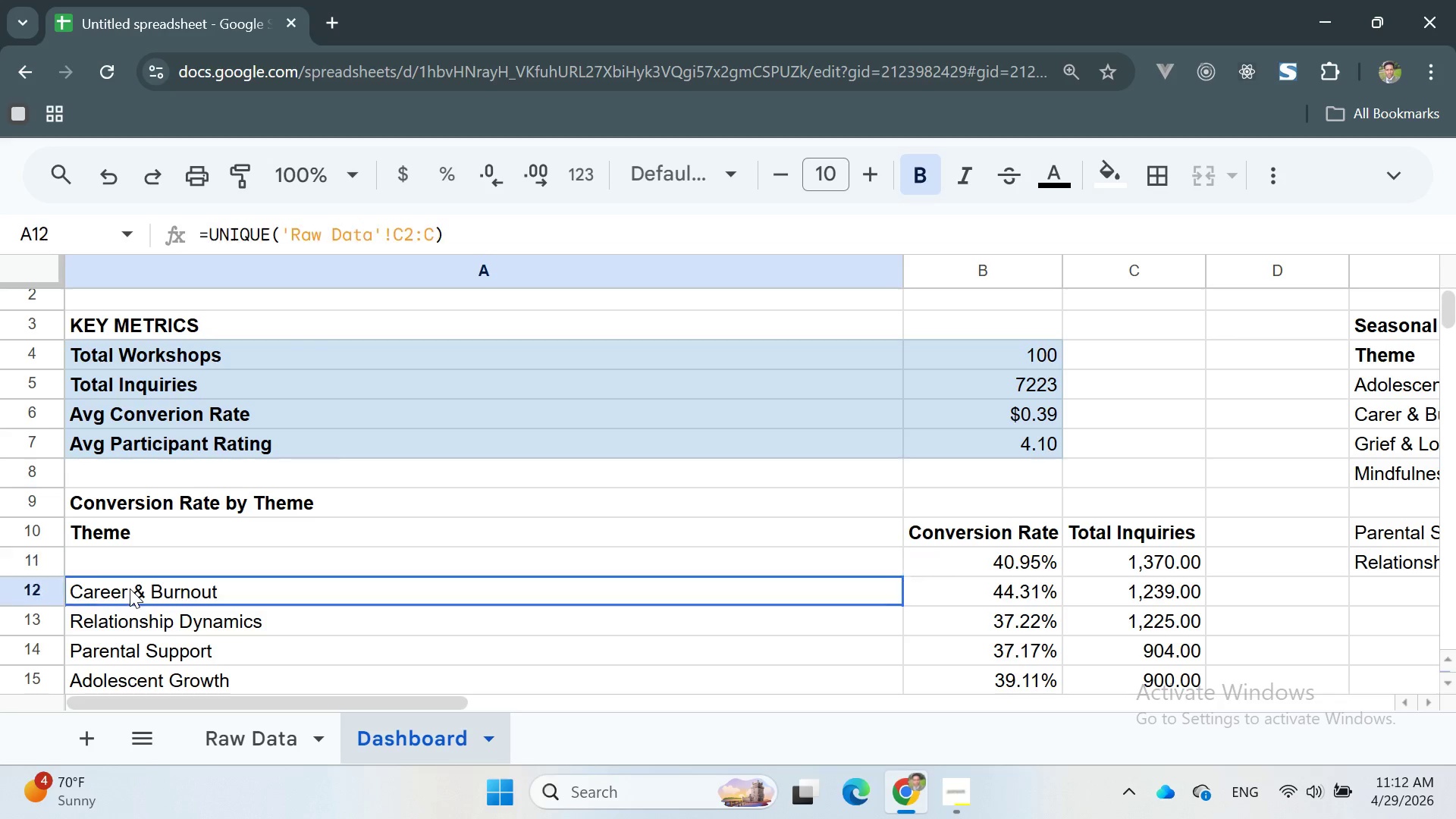 
double_click([130, 588])
 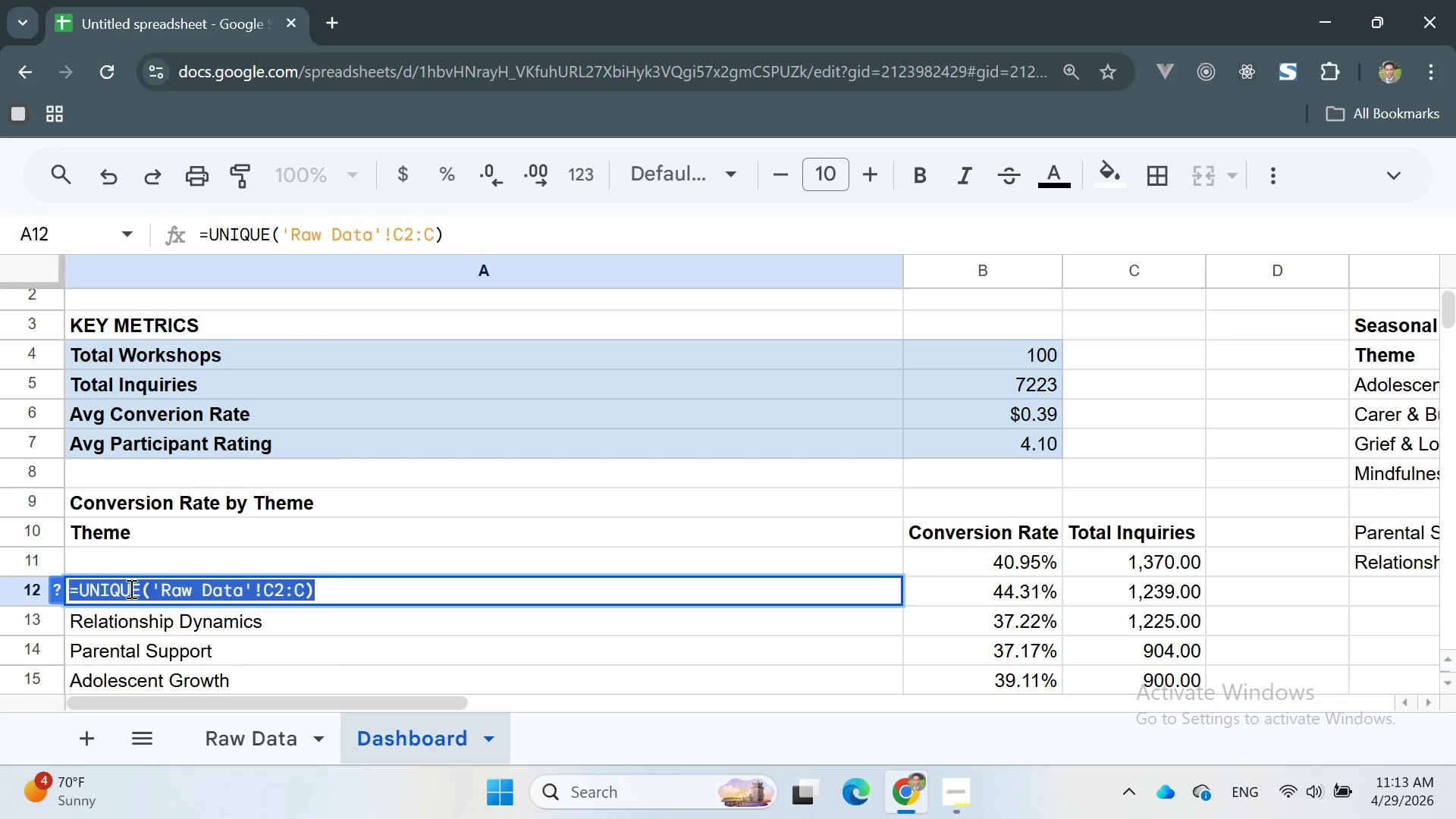 
triple_click([130, 588])
 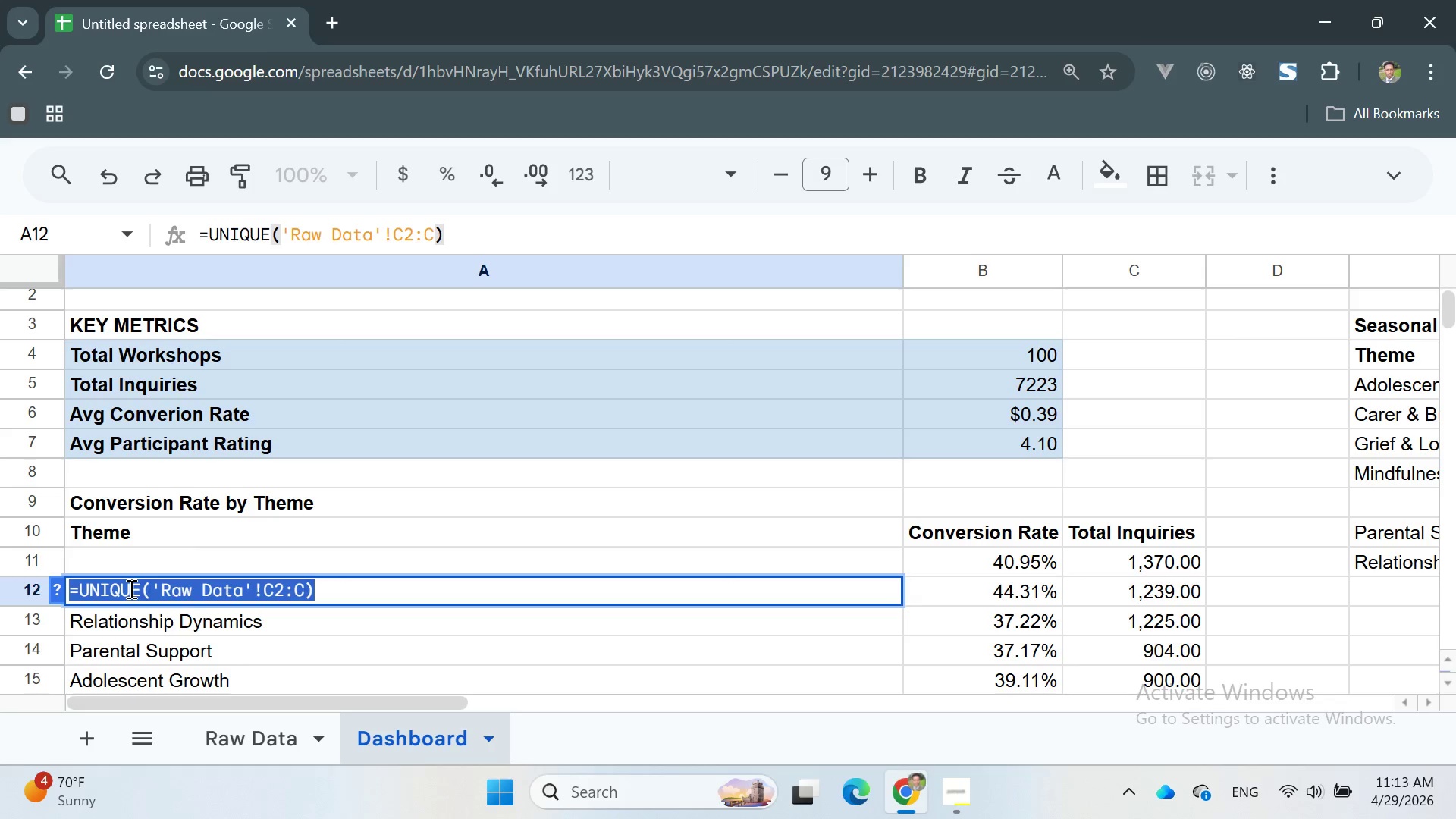 
hold_key(key=ControlLeft, duration=1.5)
 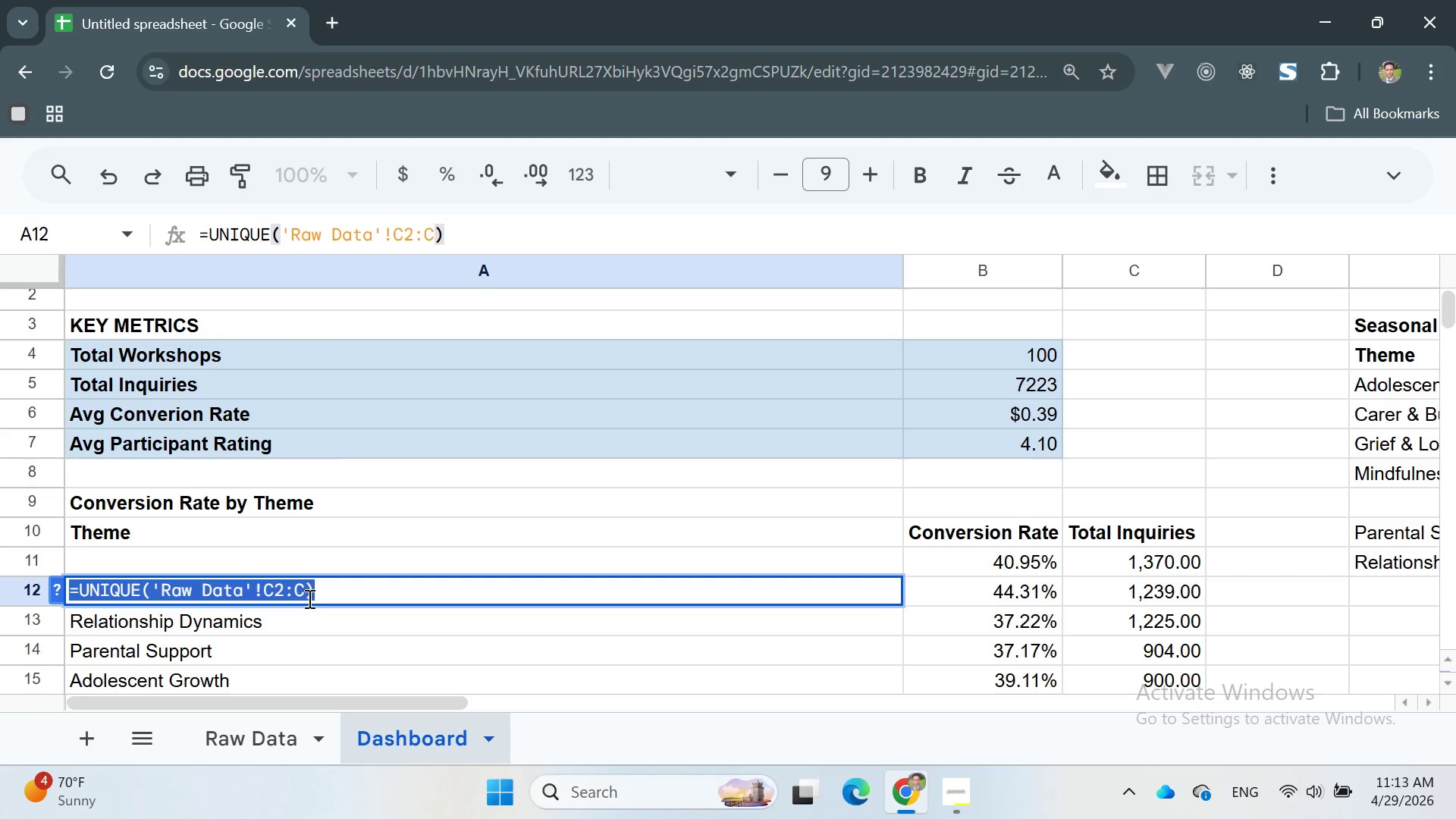 
hold_key(key=ControlLeft, duration=0.52)
 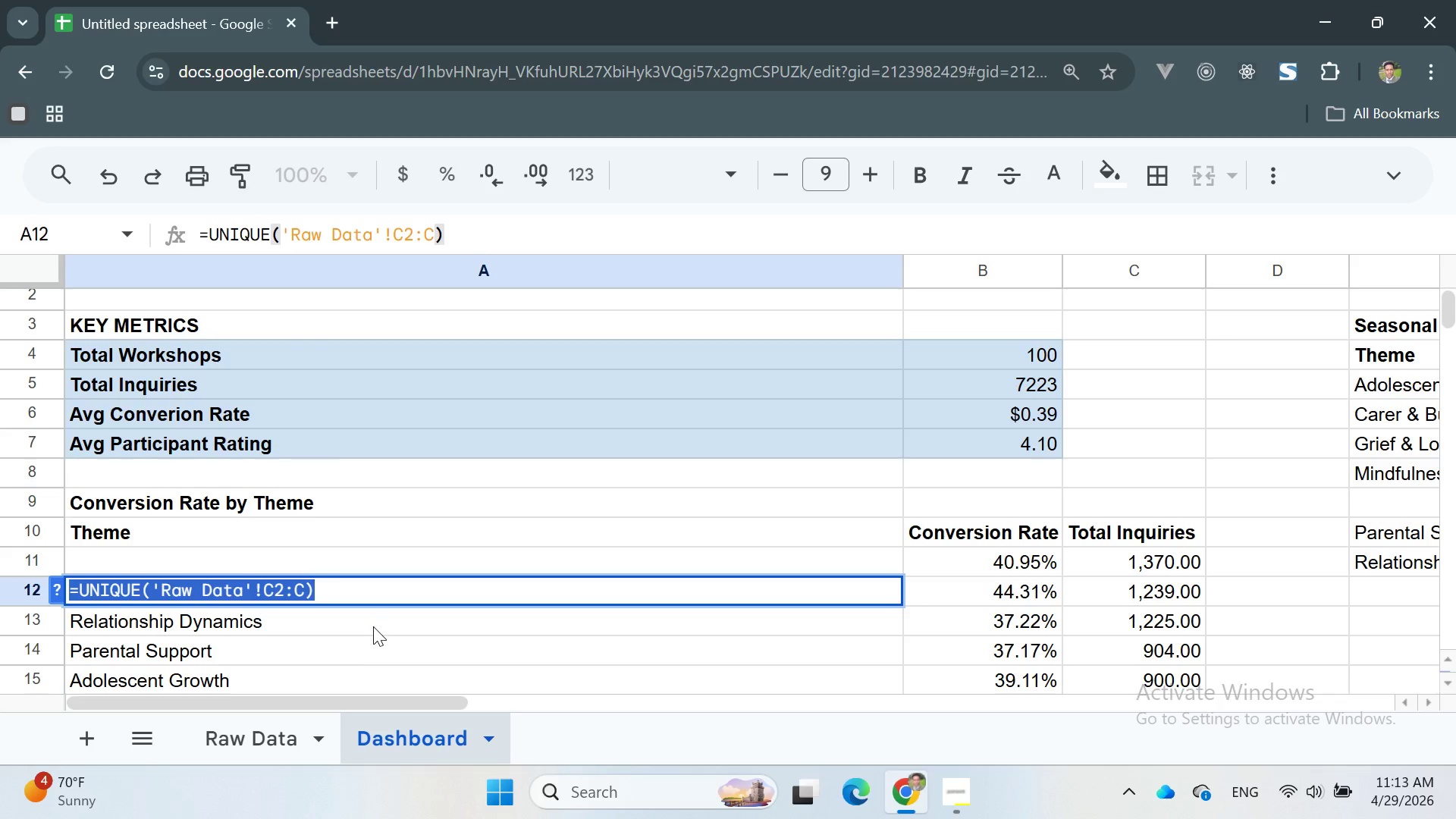 
left_click([372, 625])
 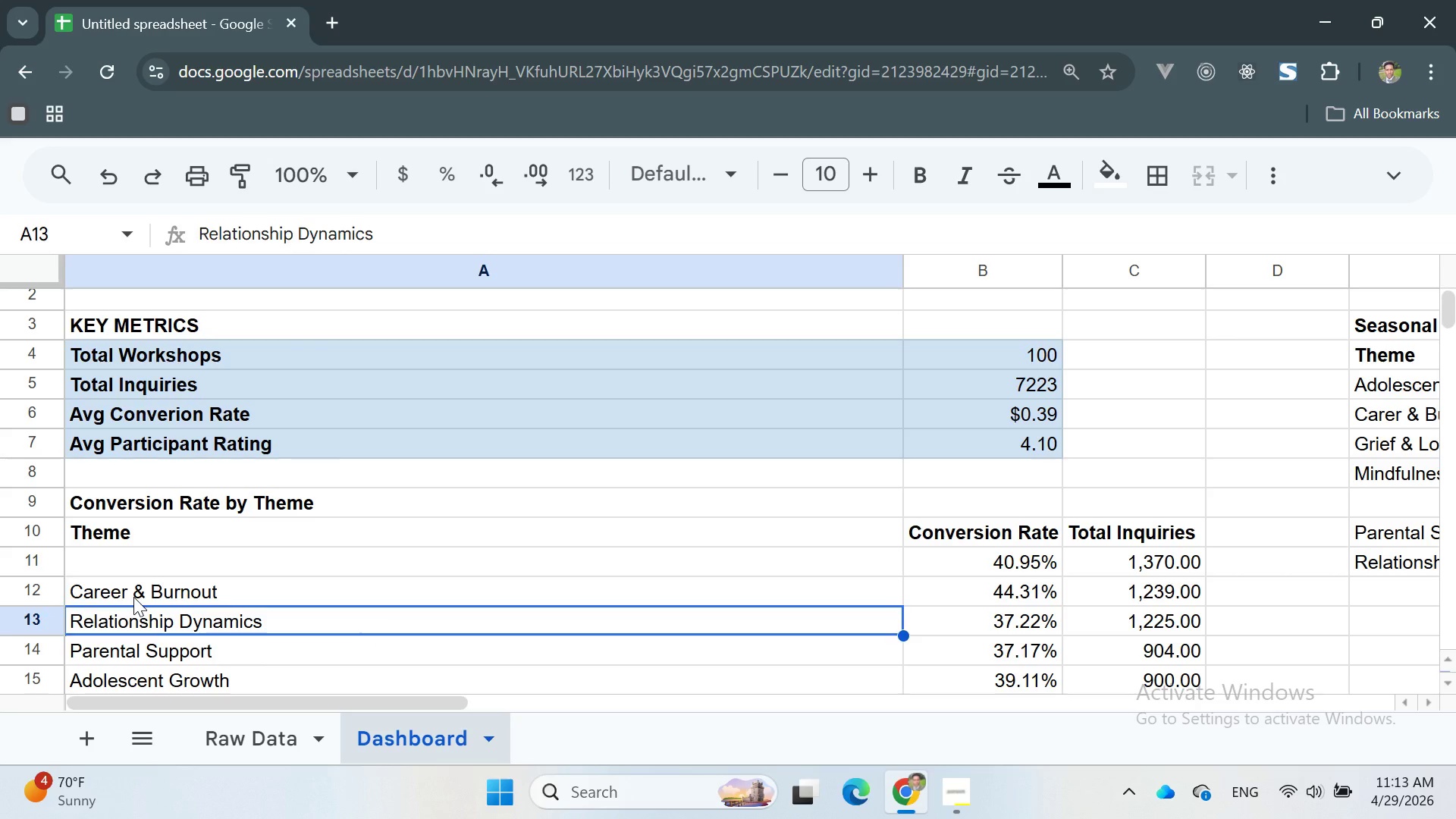 
double_click([133, 597])
 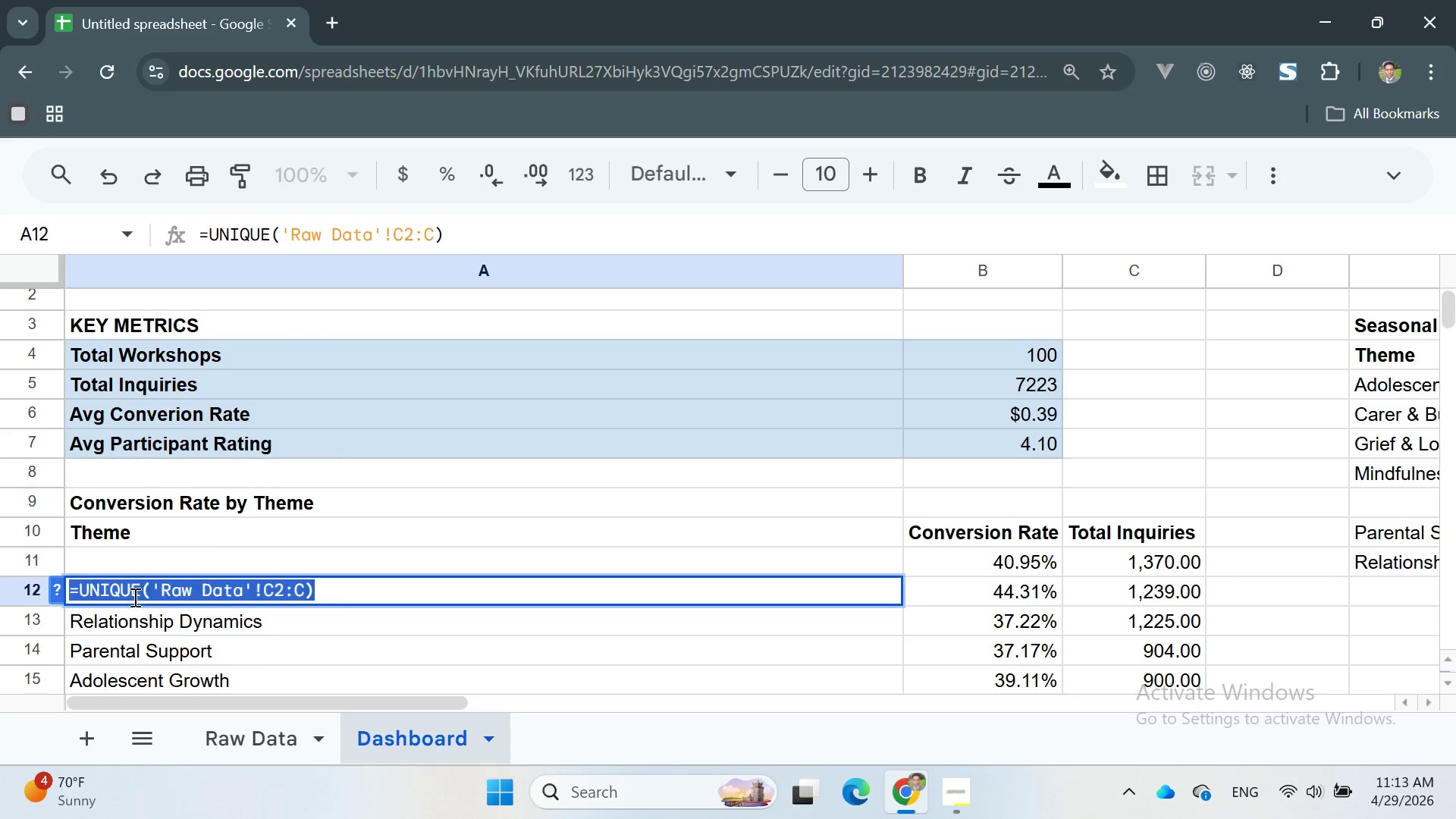 
triple_click([133, 597])
 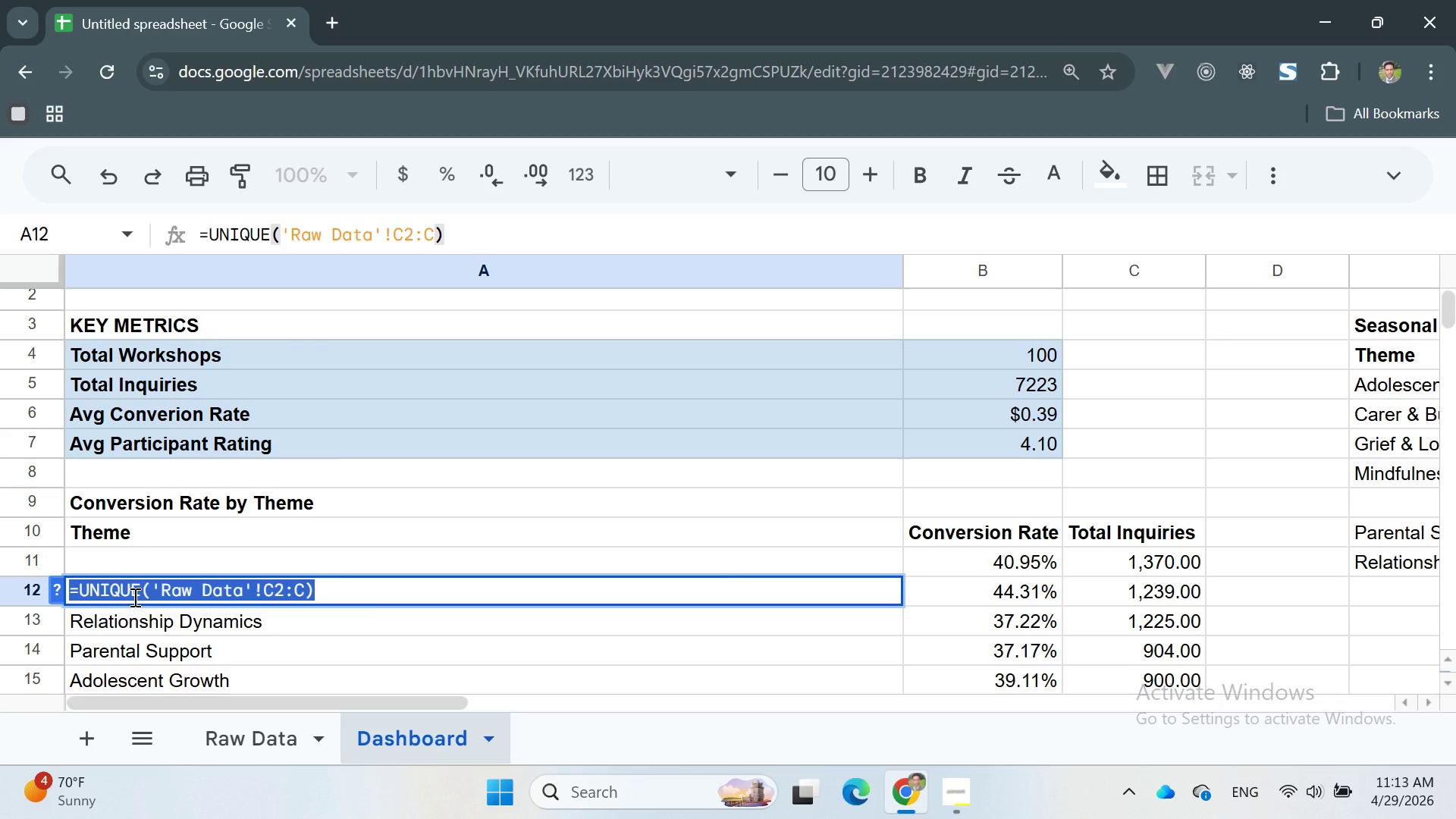 
hold_key(key=ControlLeft, duration=1.5)
 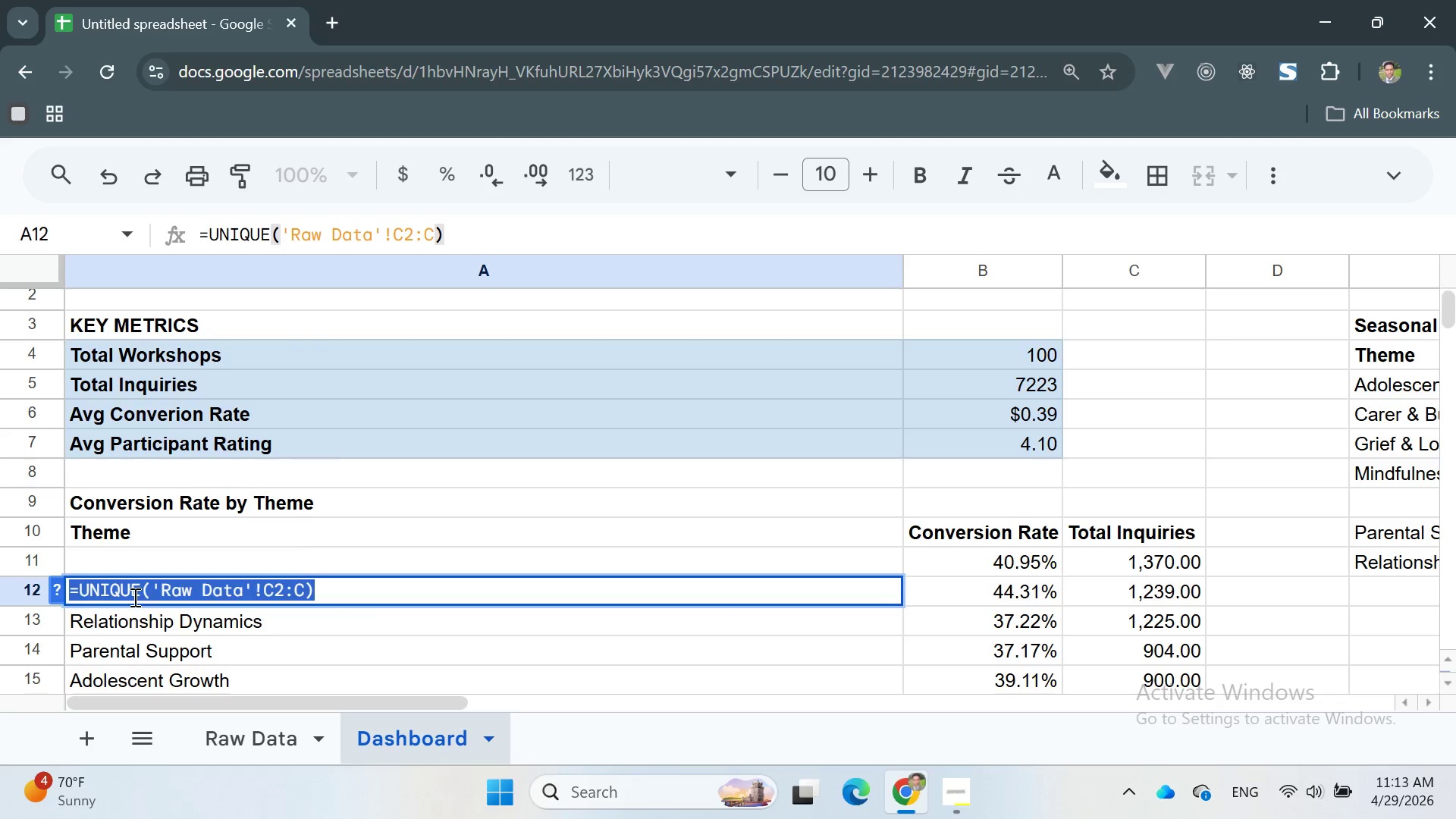 
key(Control+ControlLeft)
 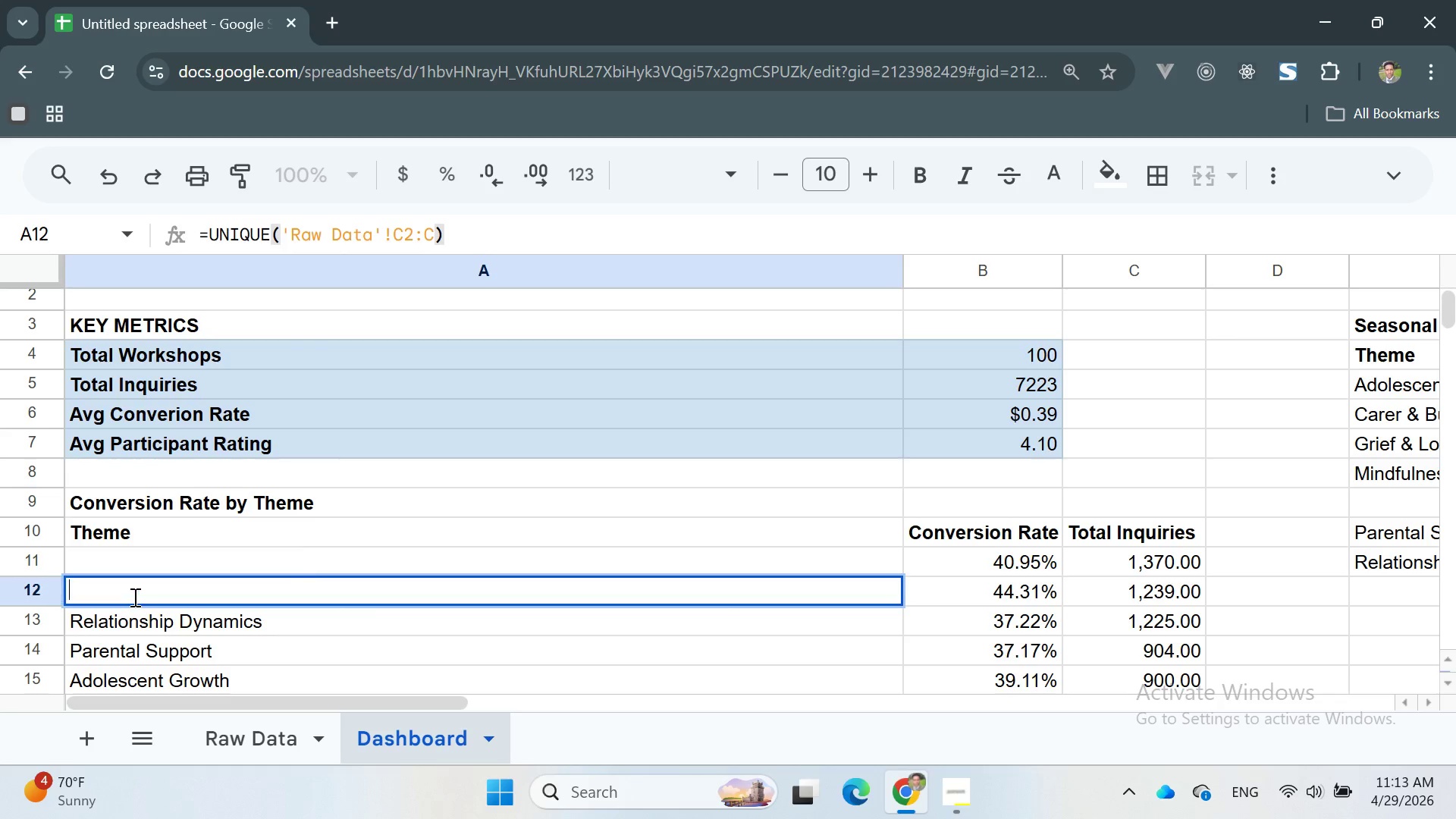 
key(Control+ControlLeft)
 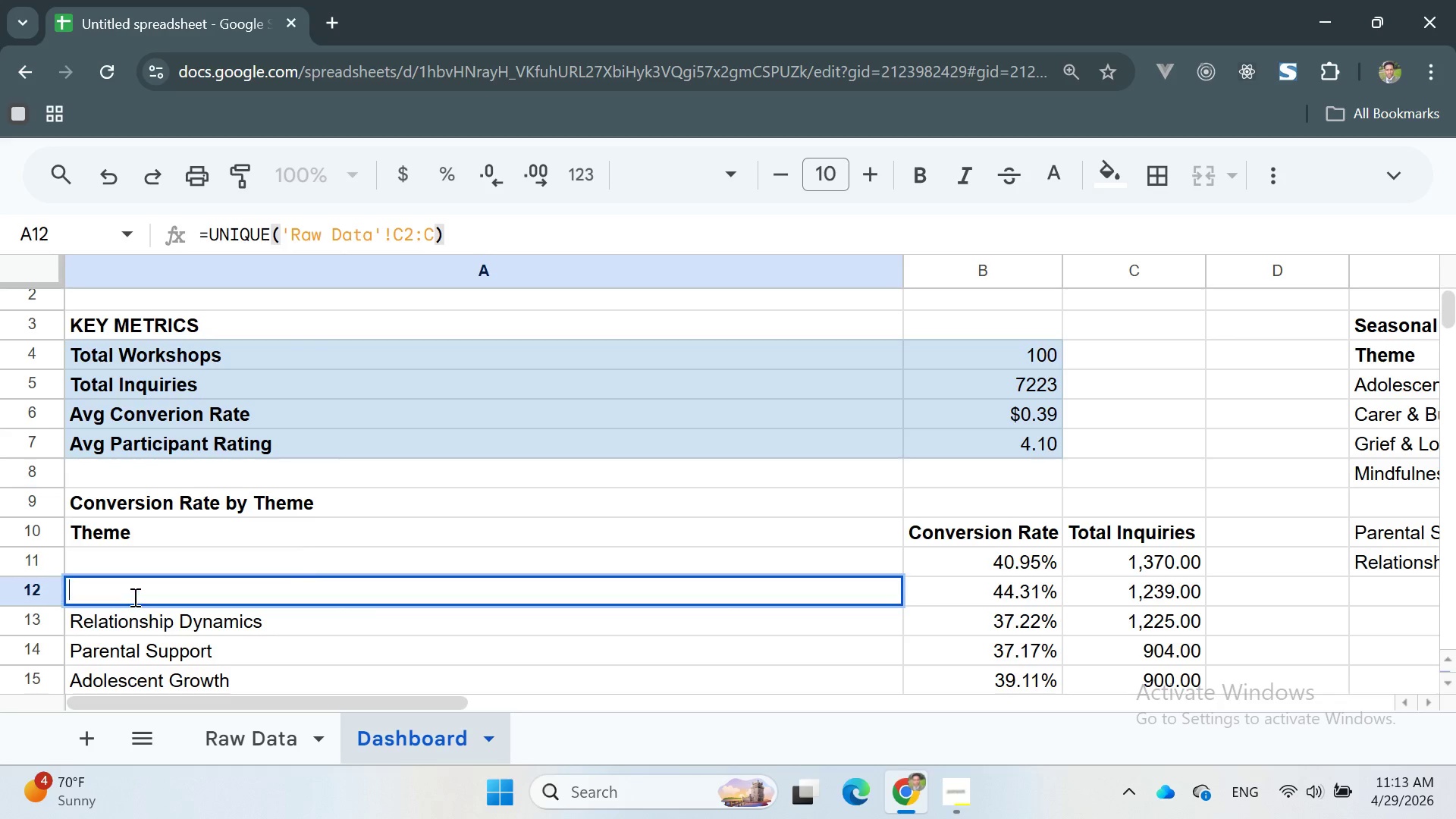 
key(Control+X)
 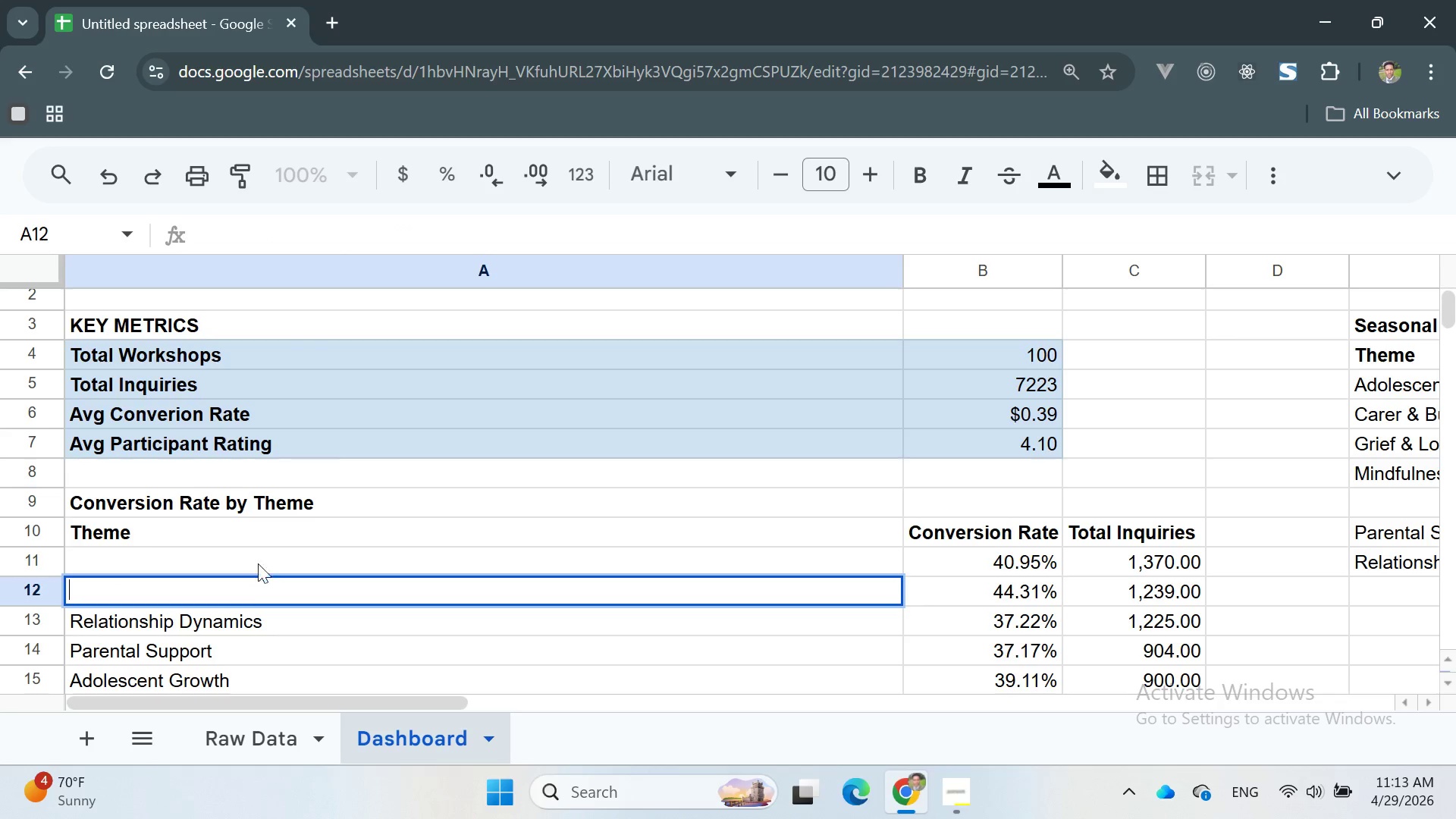 
left_click([256, 559])
 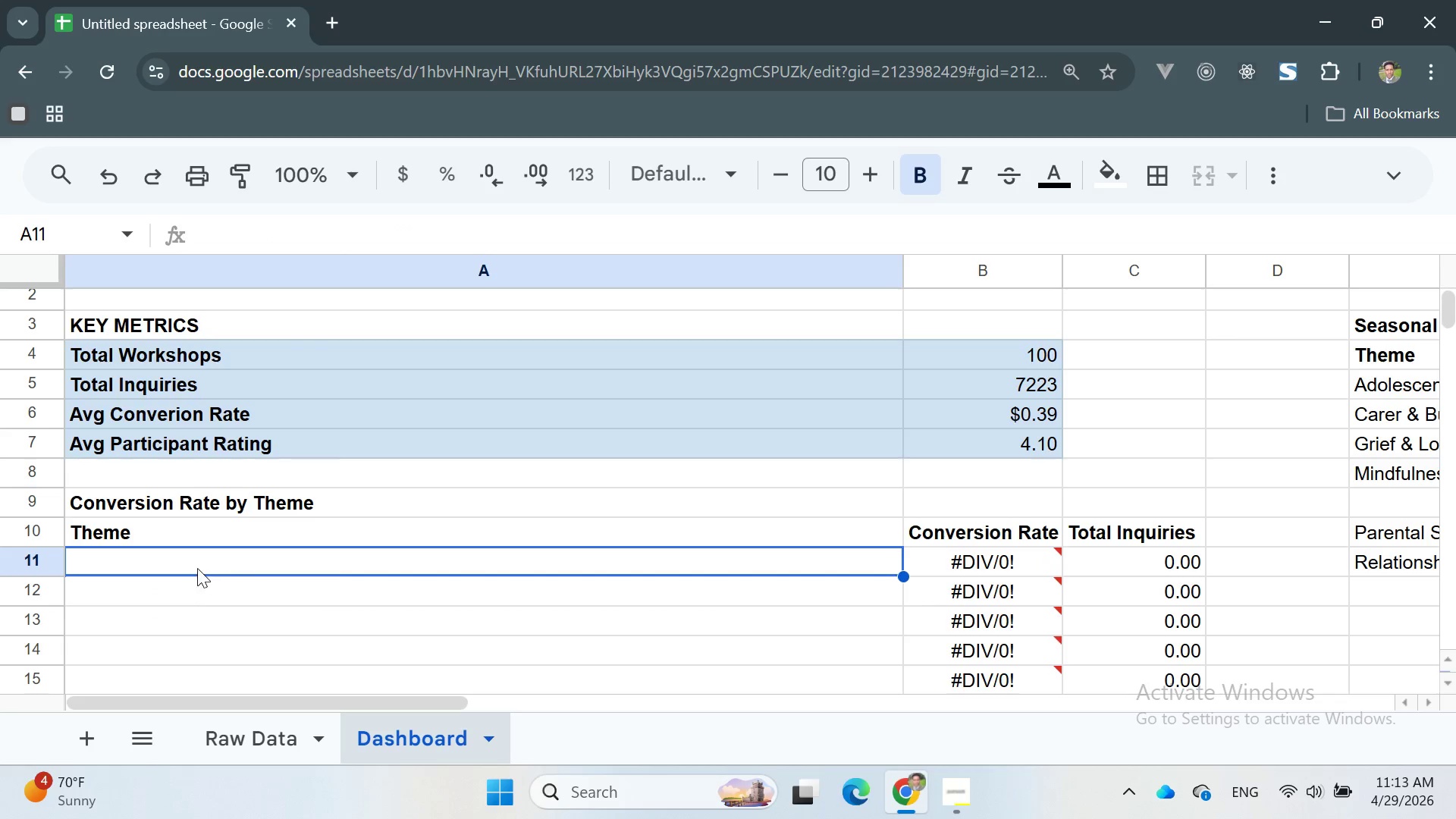 
left_click([182, 564])
 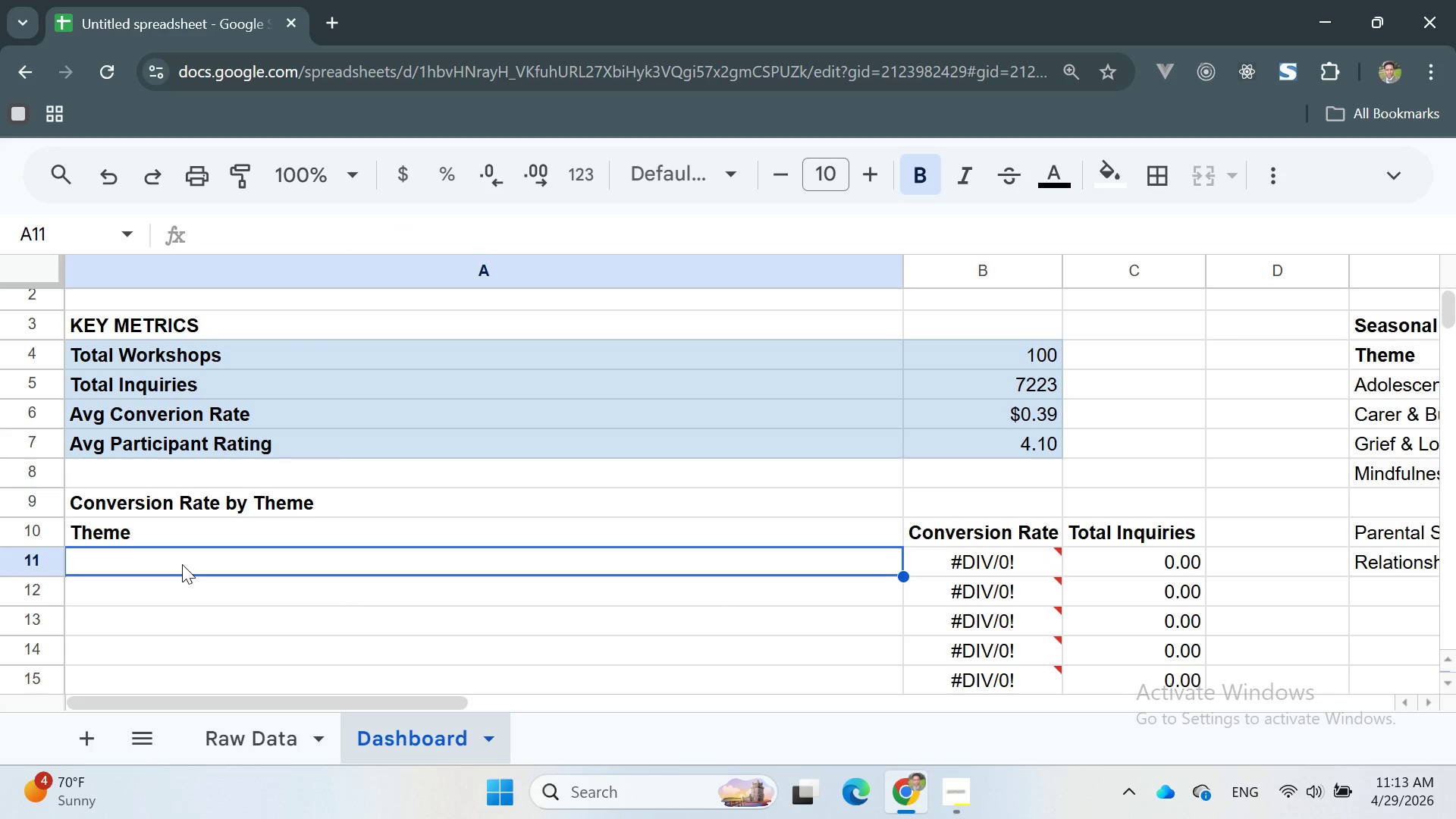 
key(Control+V)
 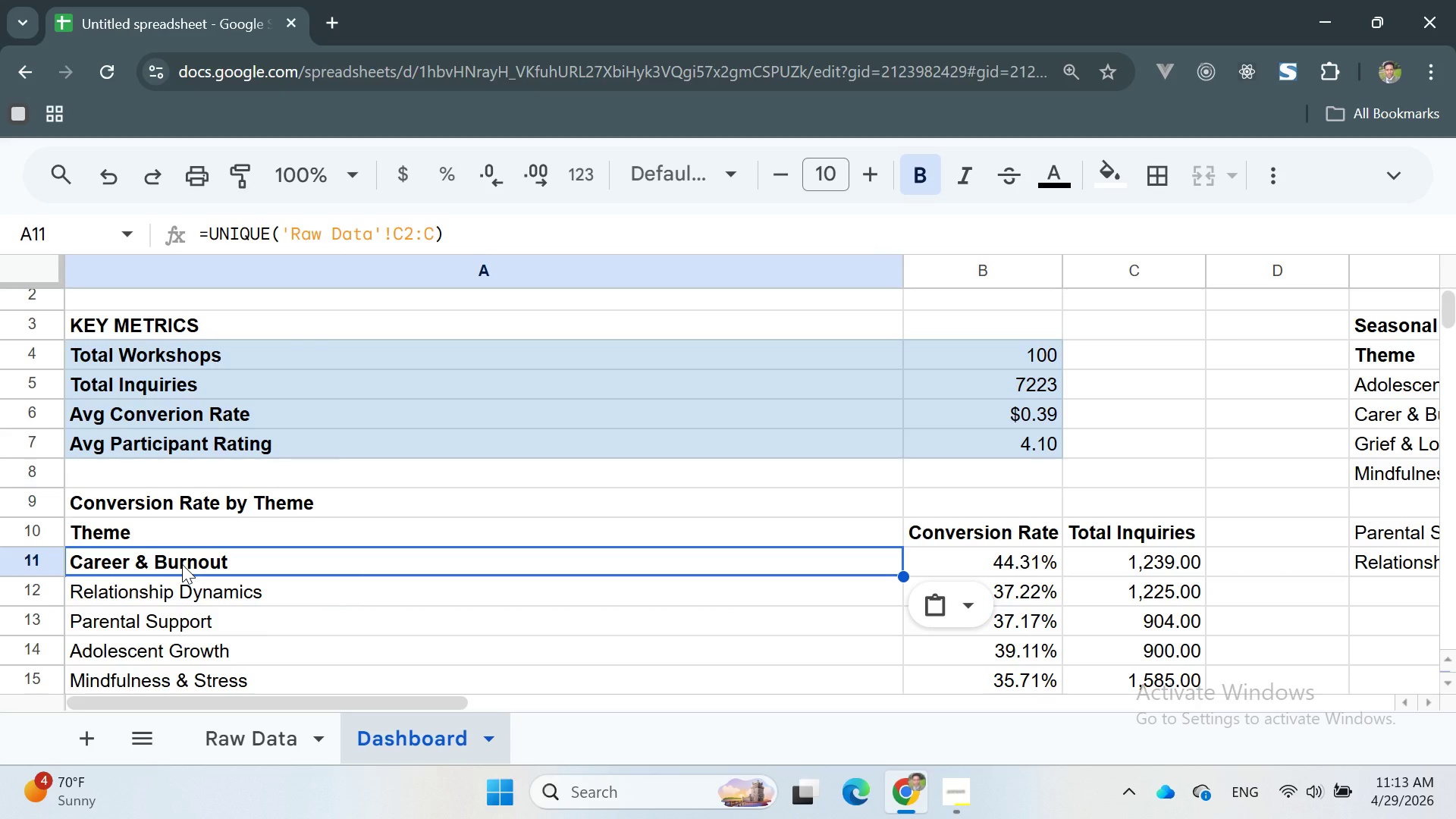 
key(Control+Z)
 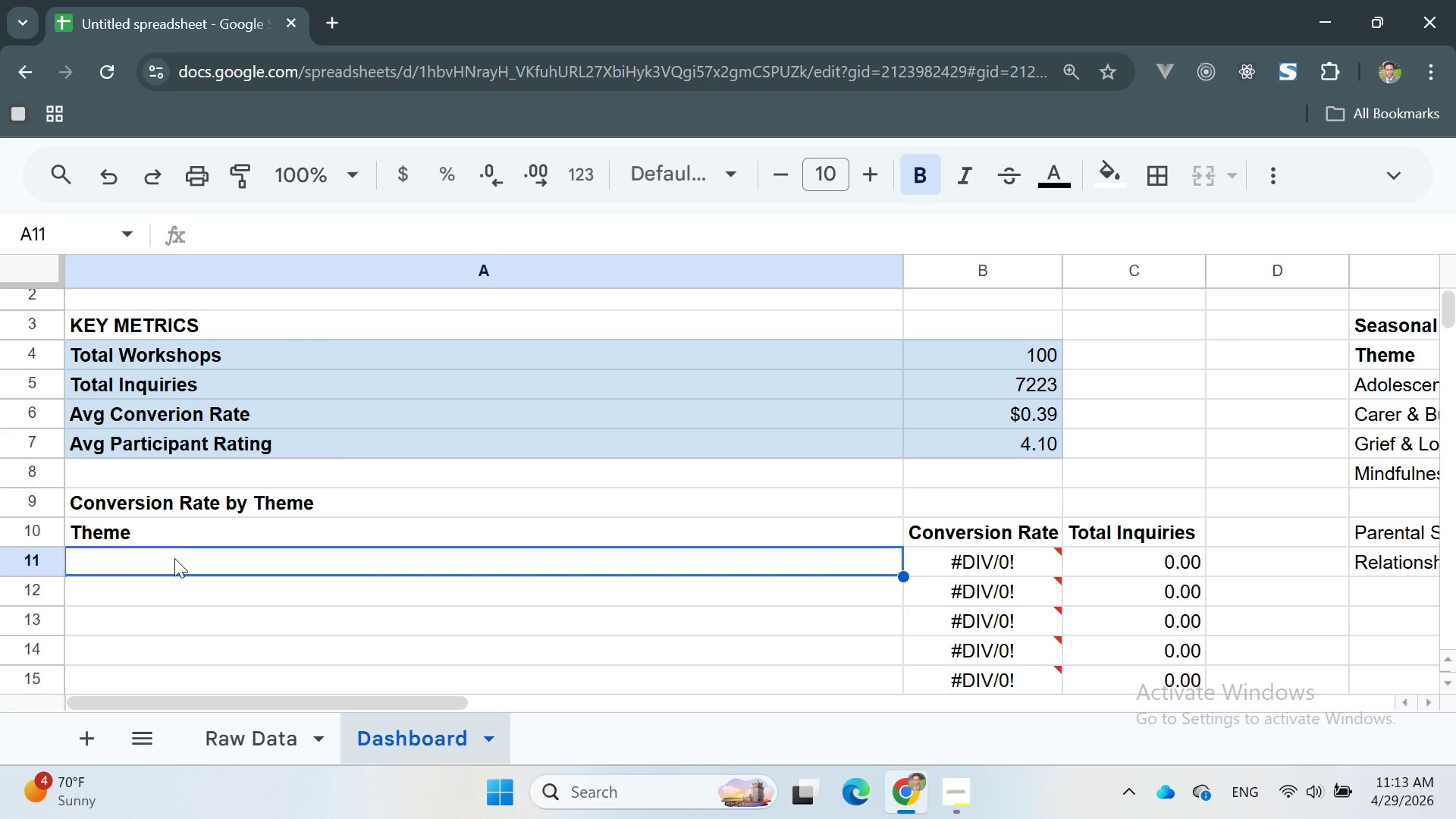 
double_click([174, 558])
 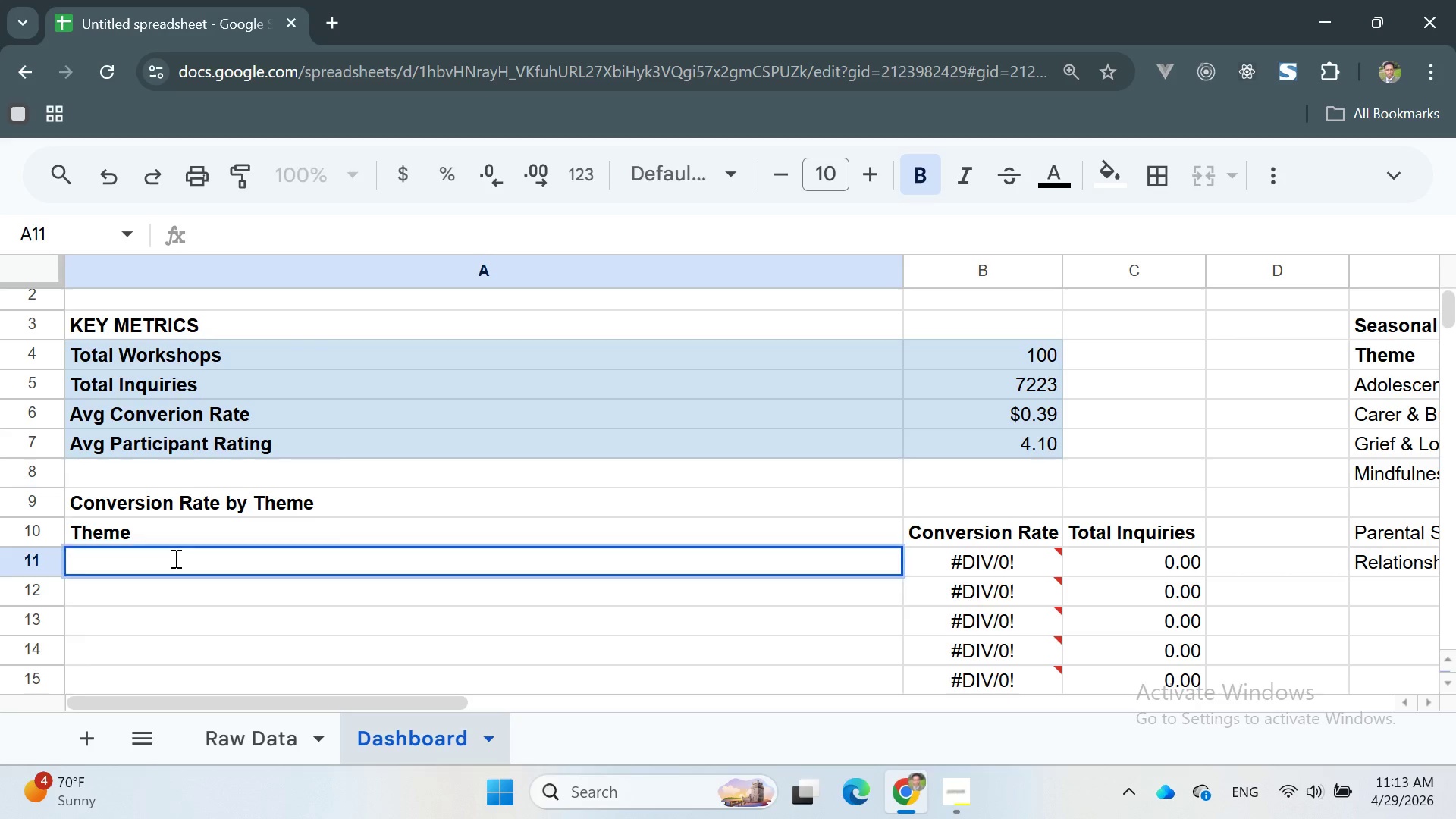 
triple_click([174, 558])
 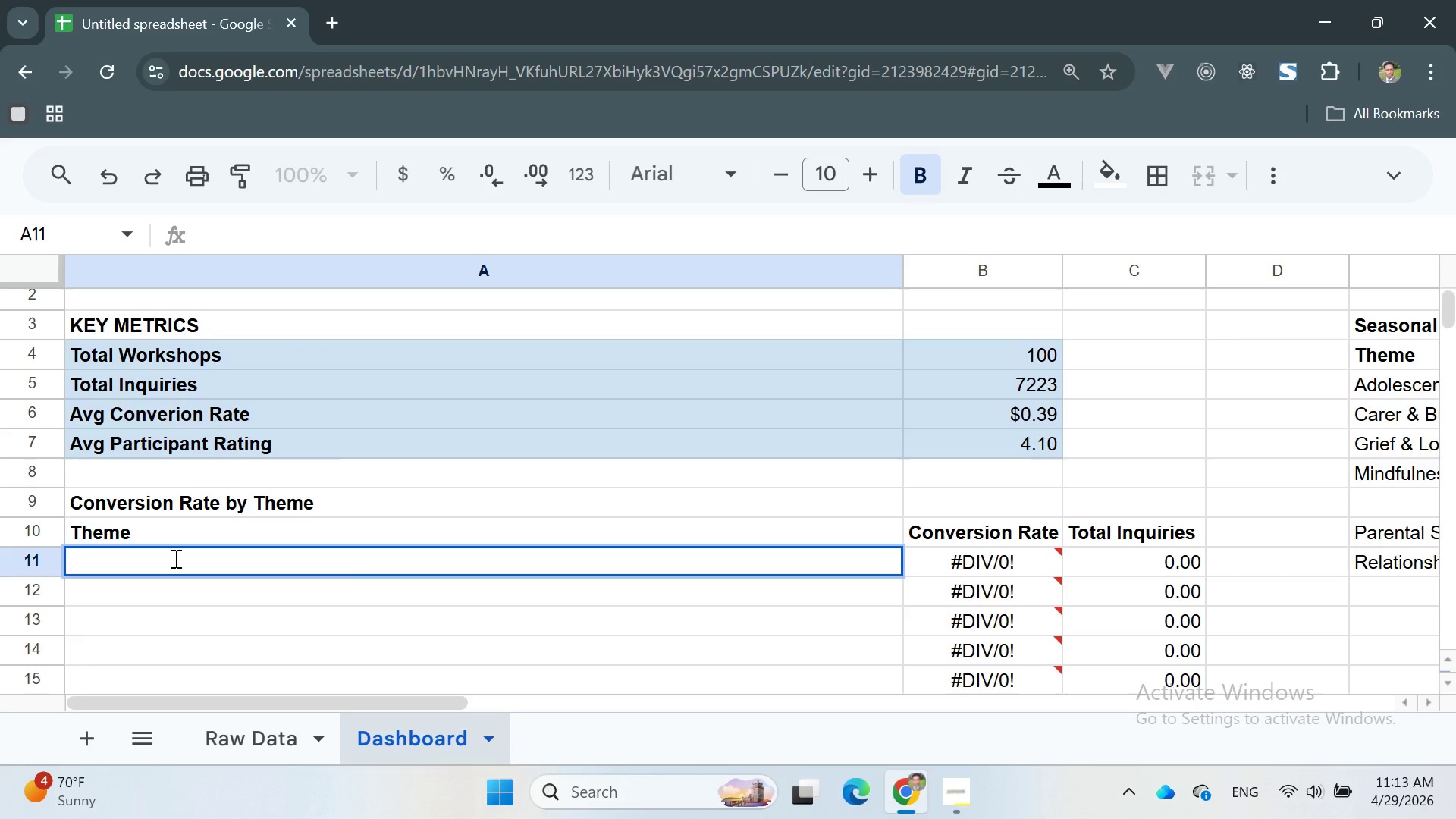 
triple_click([174, 558])
 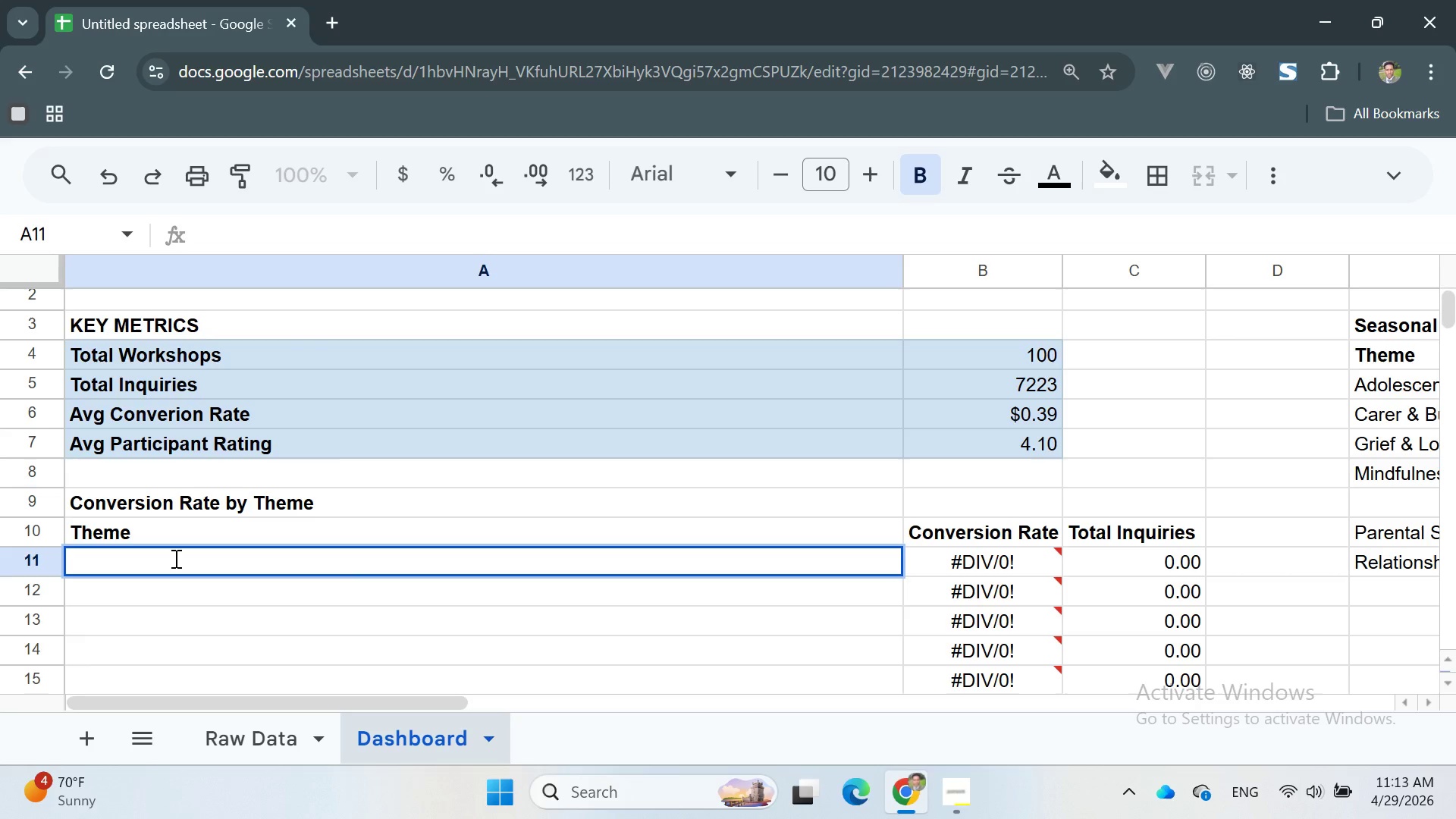 
triple_click([174, 558])
 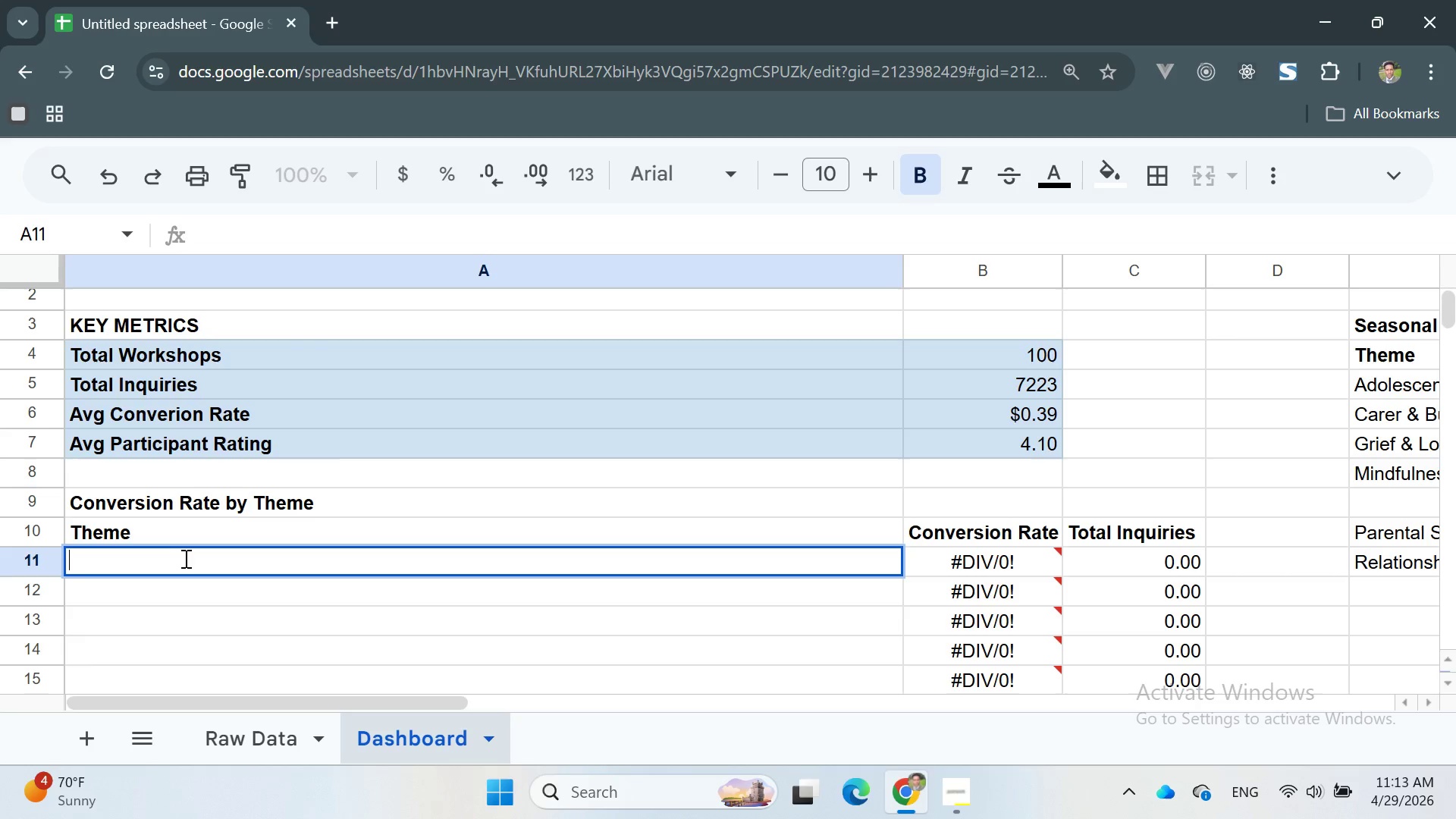 
double_click([184, 558])
 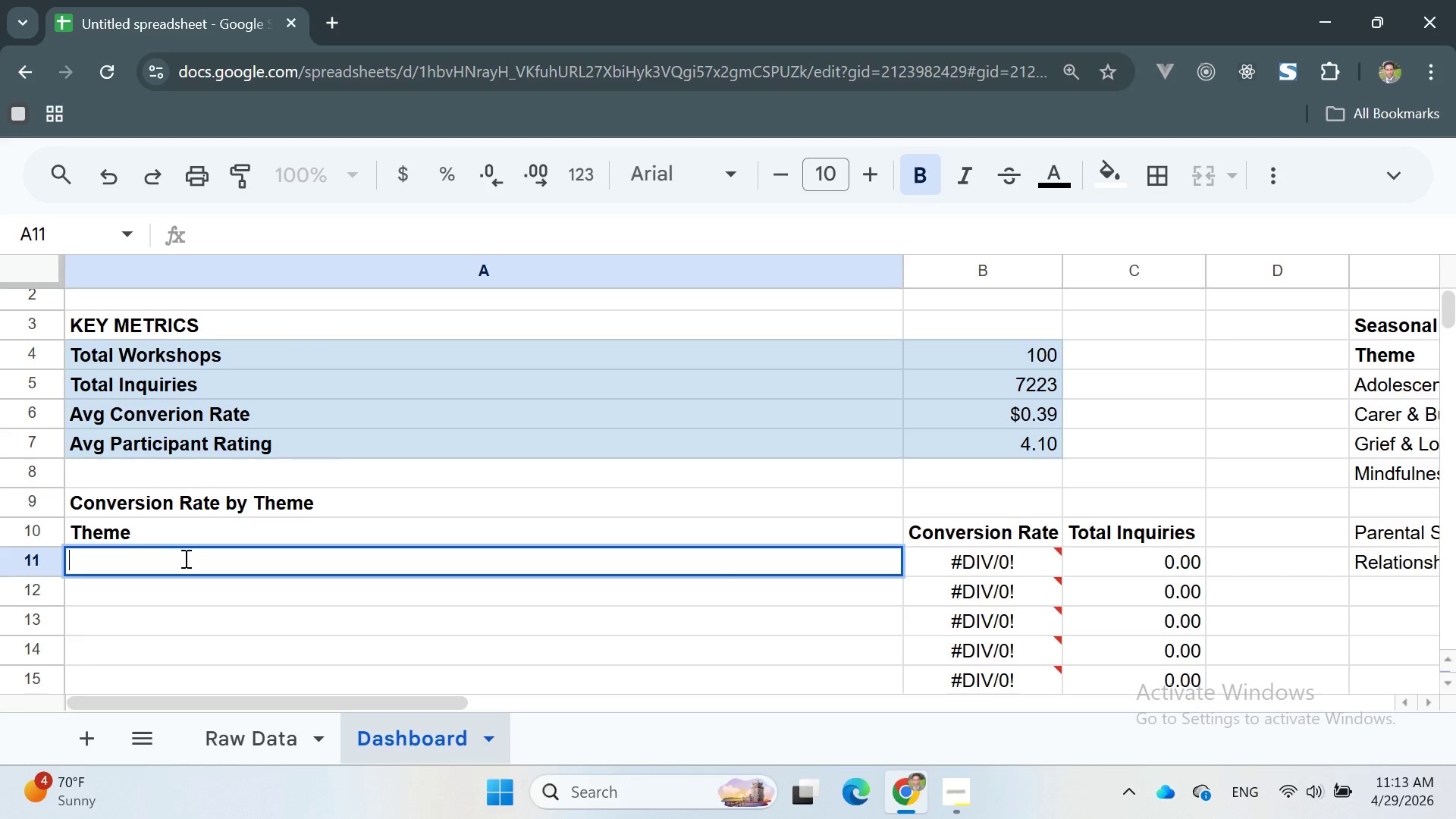 
key(Control+V)
 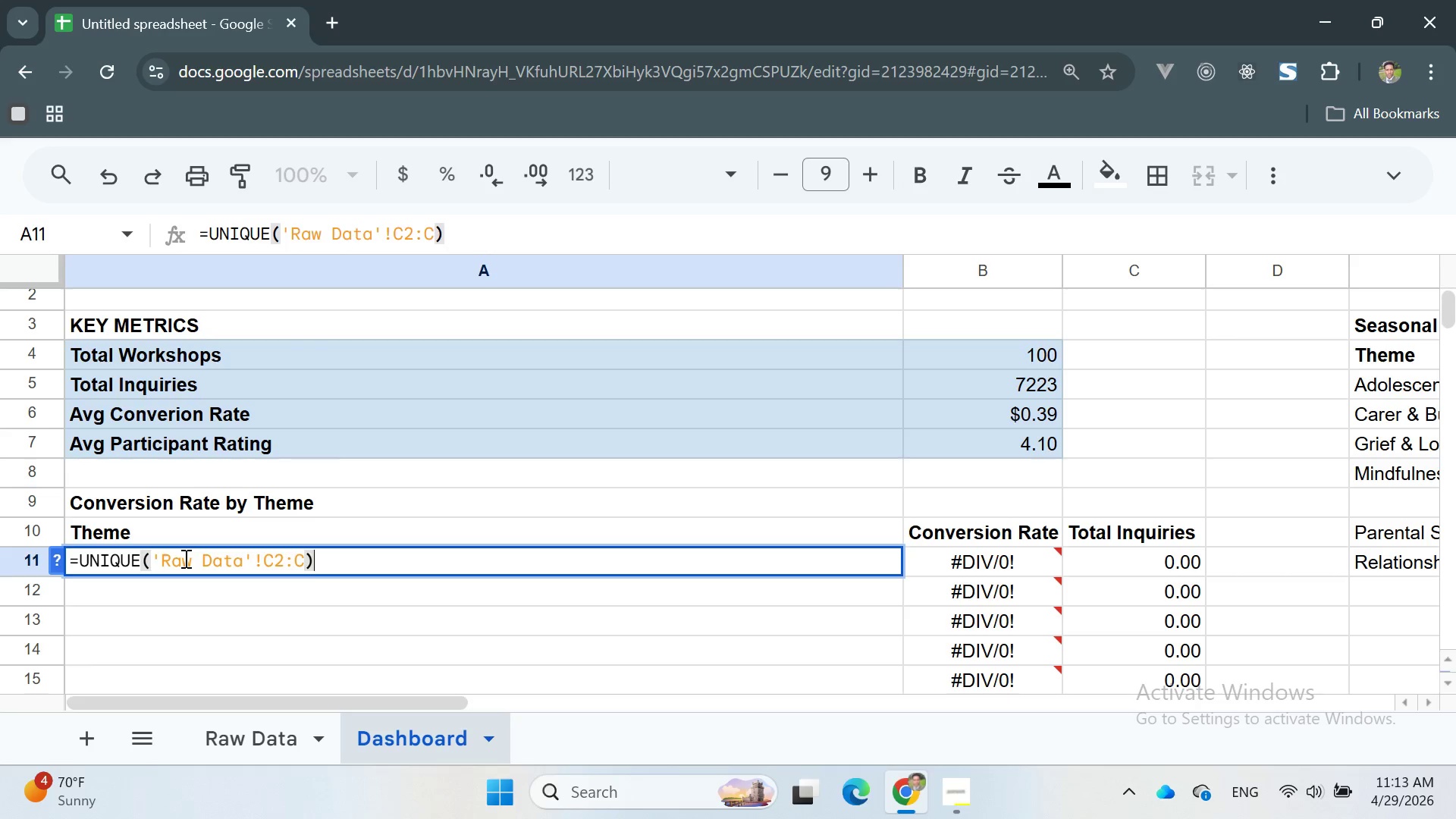 
key(Control+Enter)
 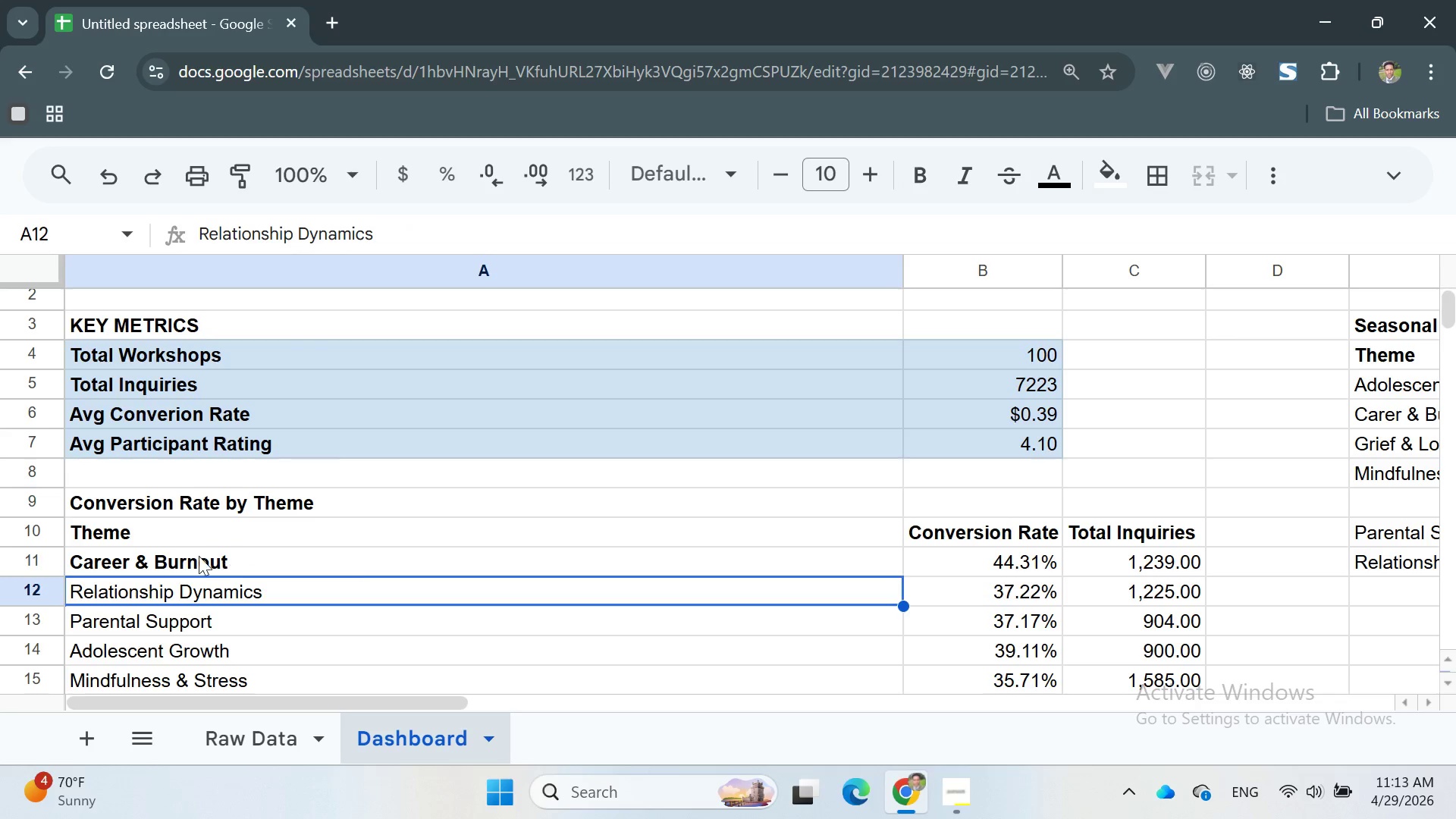 
left_click([185, 553])
 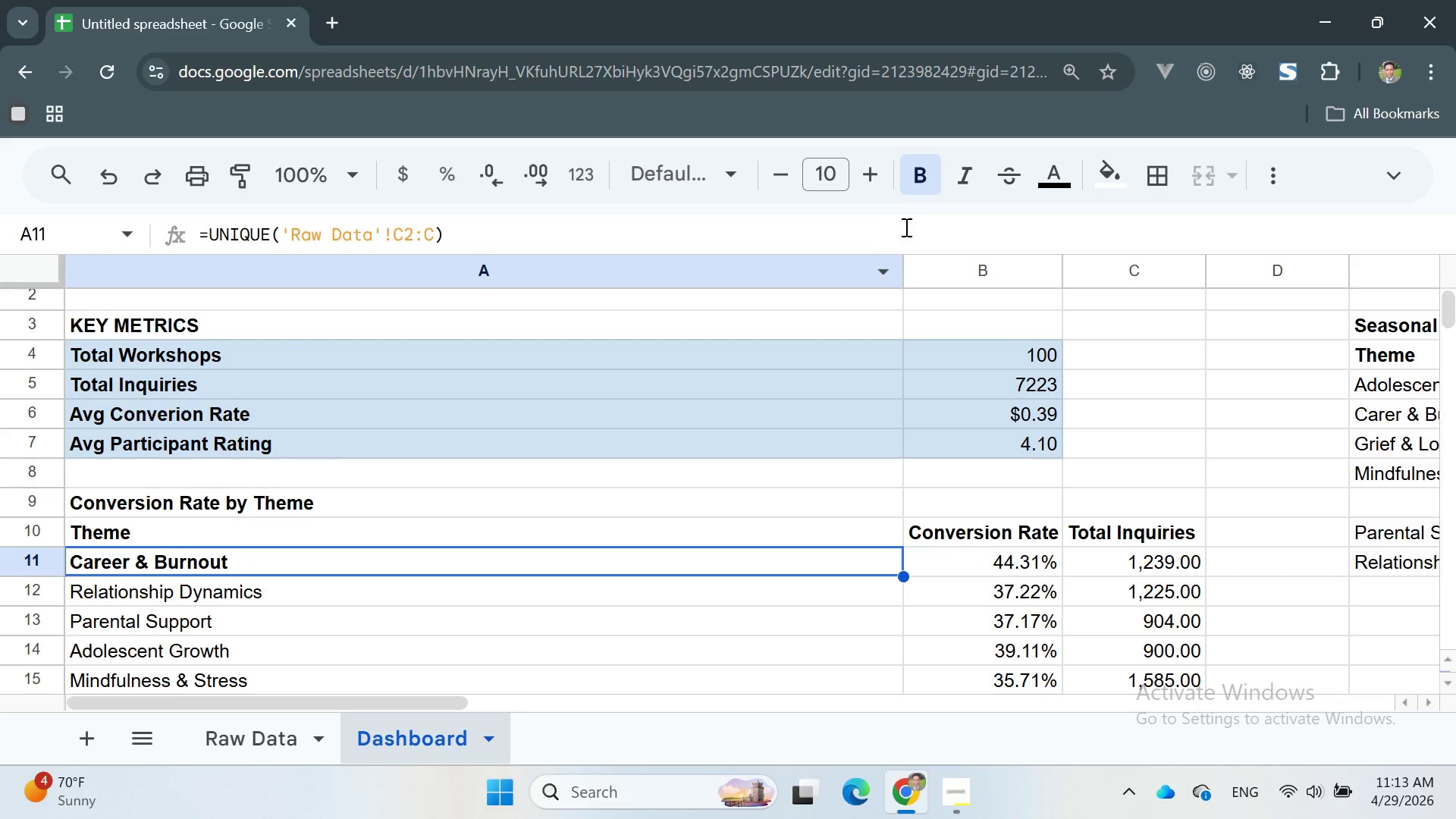 
left_click([927, 179])
 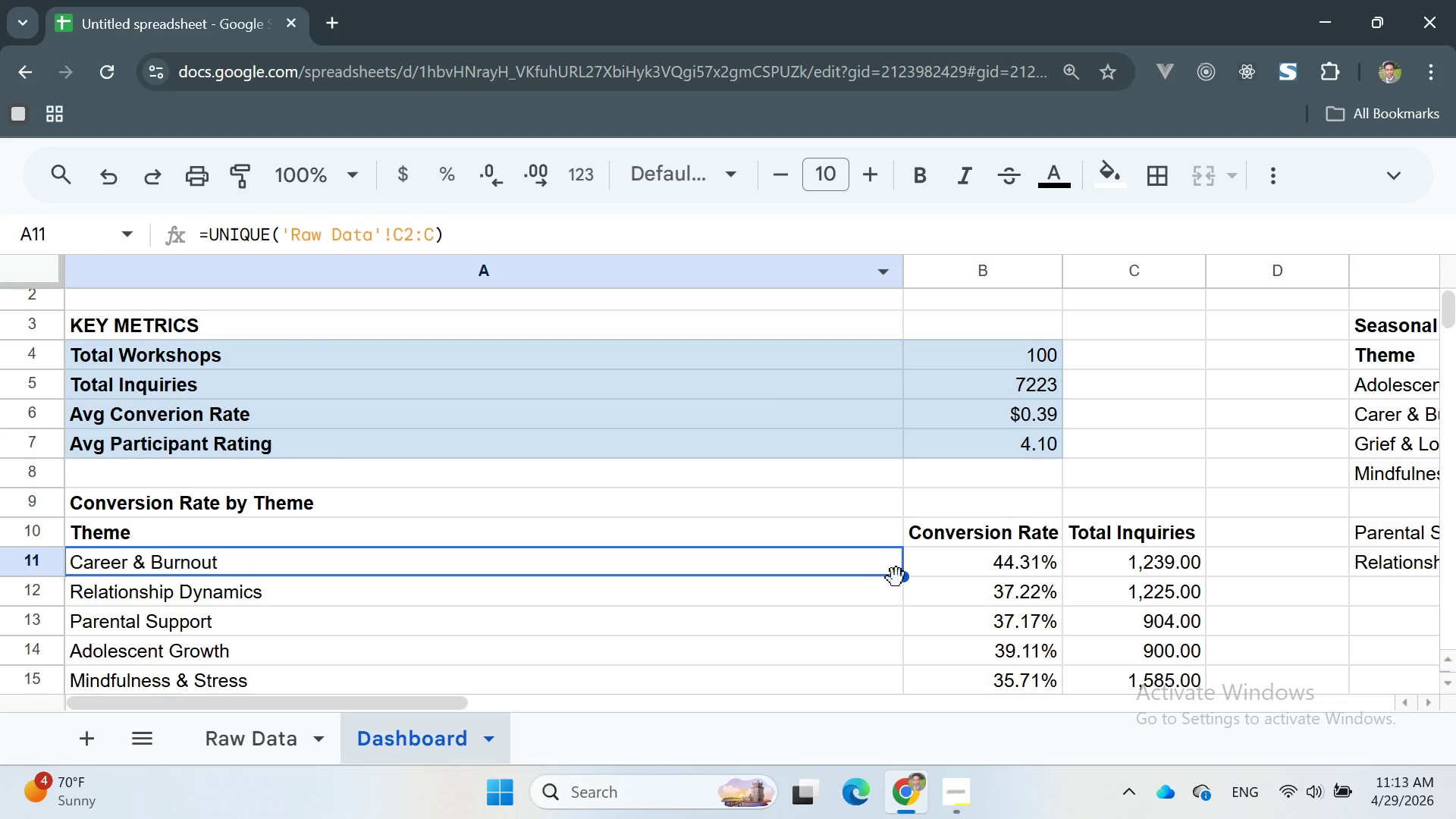 
left_click([961, 579])
 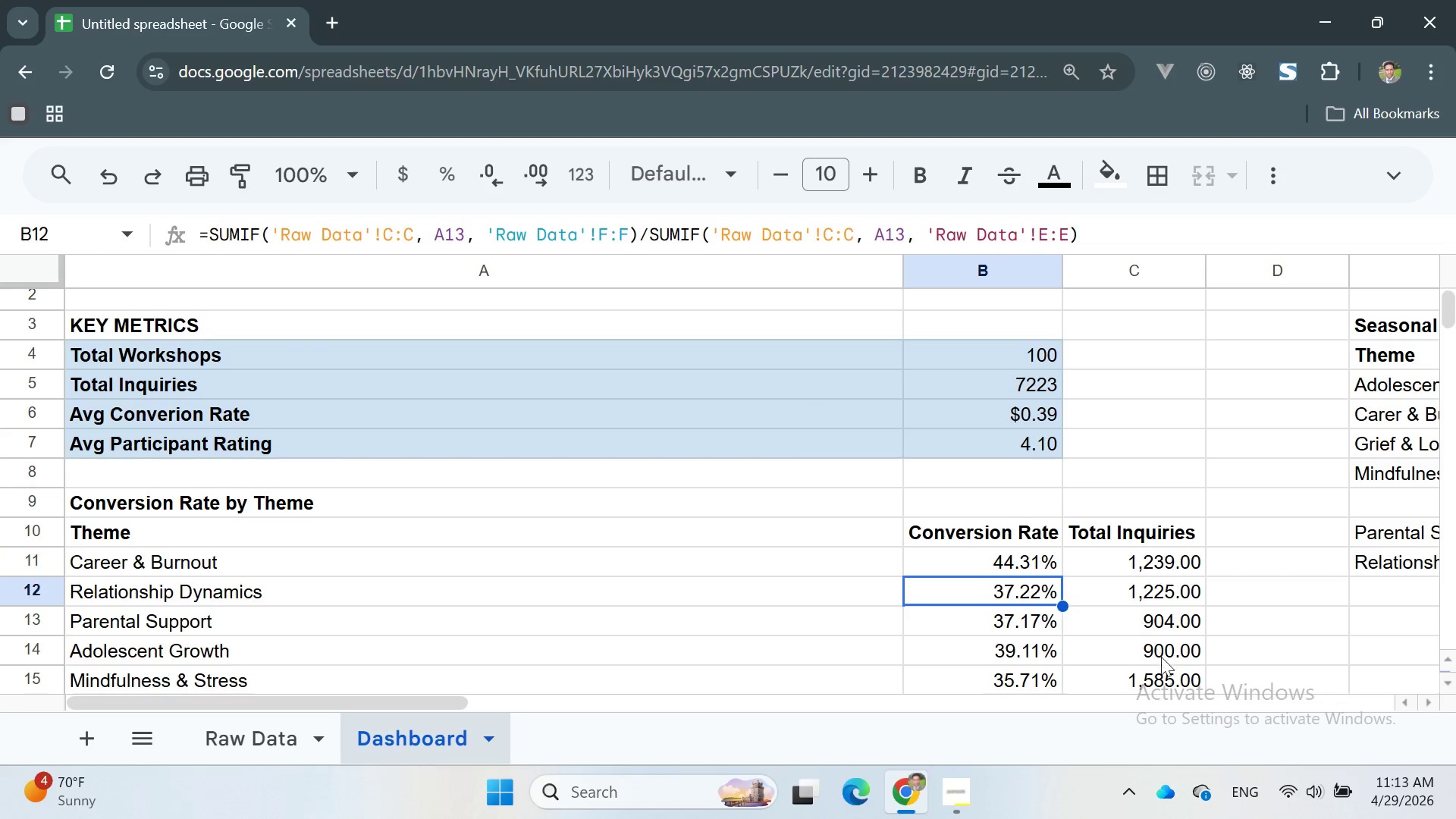 
scroll: coordinate [1157, 628], scroll_direction: down, amount: 1.0
 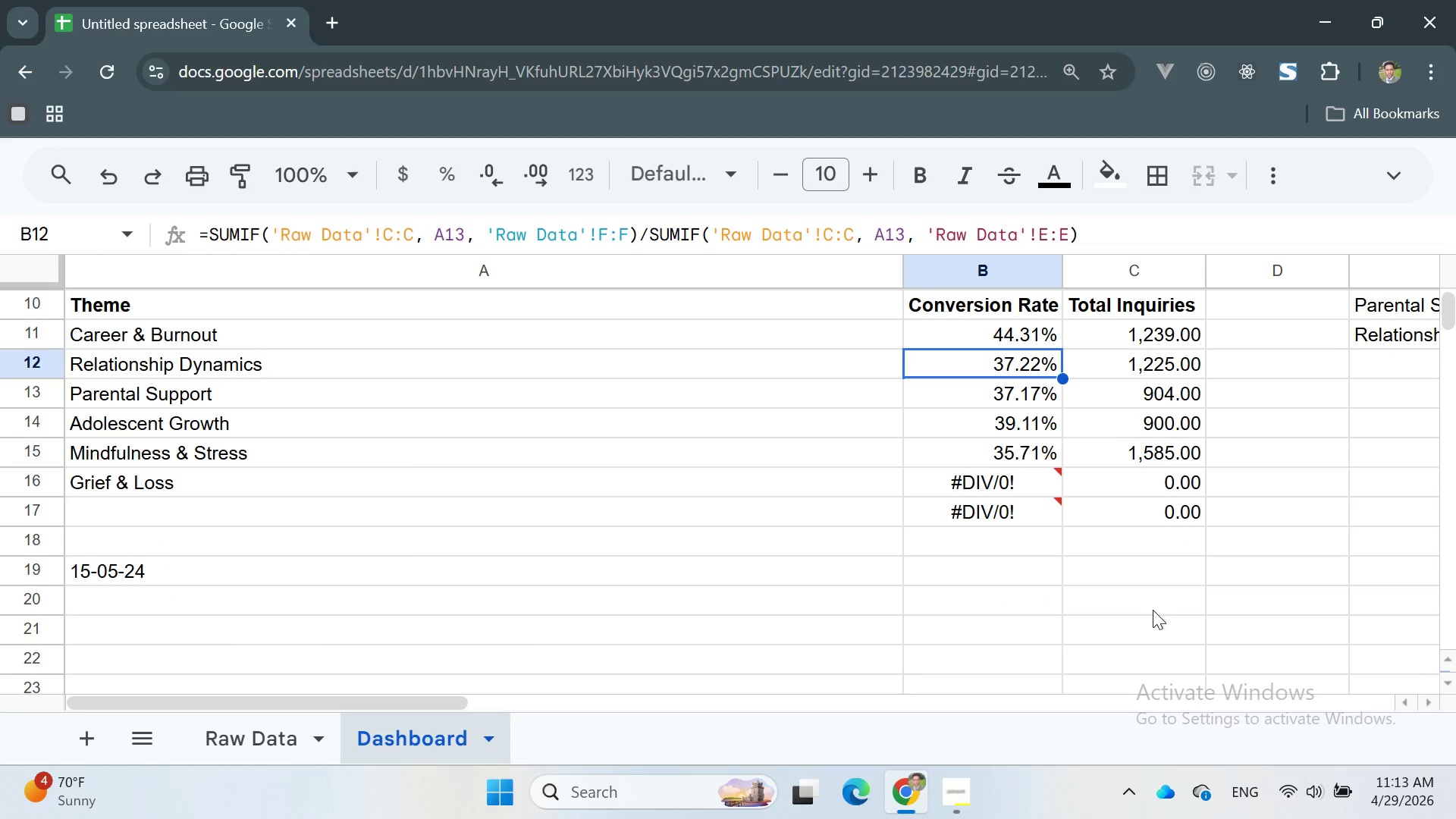 
scroll: coordinate [1153, 610], scroll_direction: none, amount: 0.0
 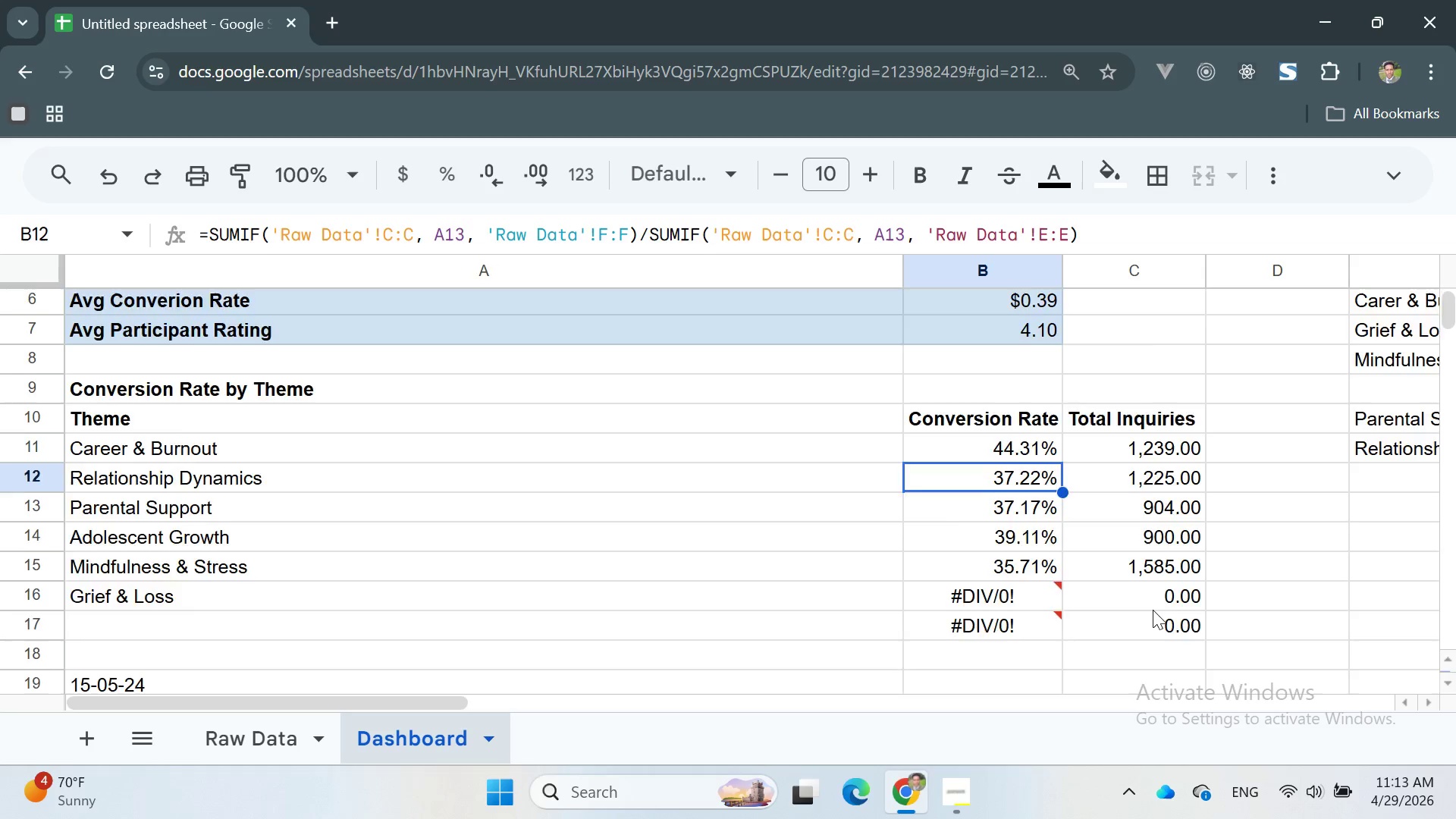 
scroll: coordinate [1153, 610], scroll_direction: down, amount: 1.0
 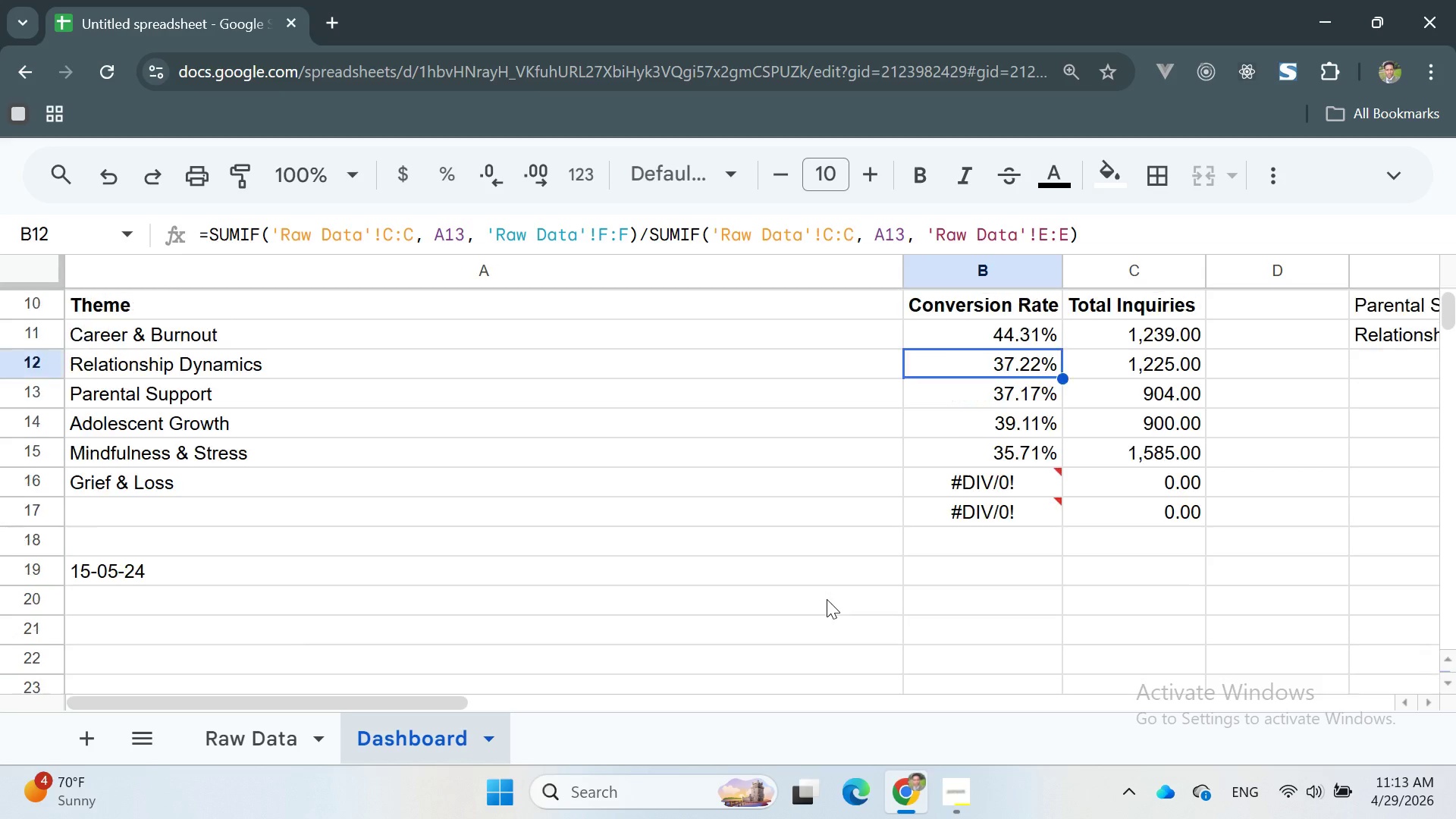 
scroll: coordinate [827, 599], scroll_direction: up, amount: 1.0
 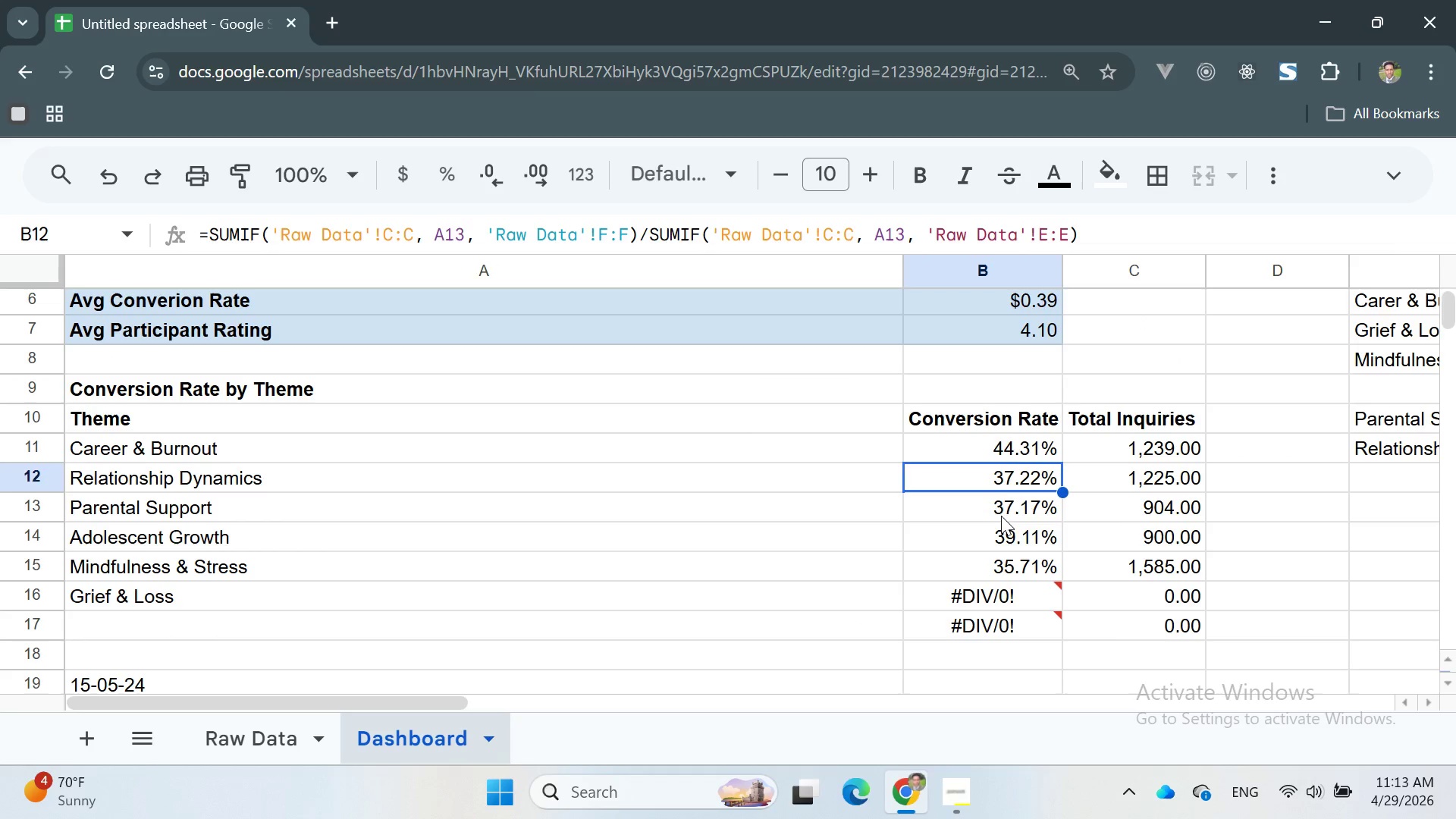 
double_click([983, 447])
 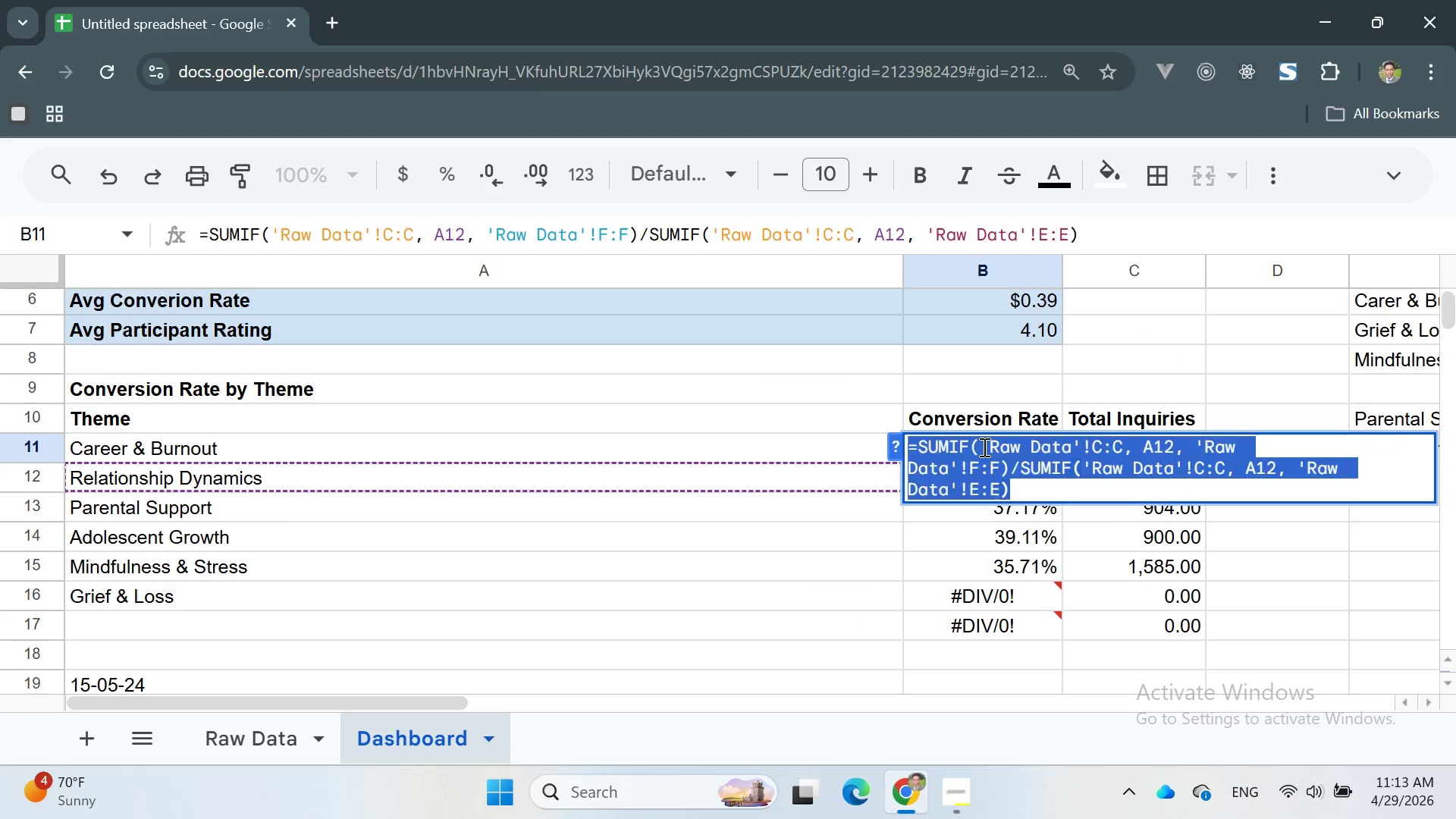 
triple_click([983, 447])
 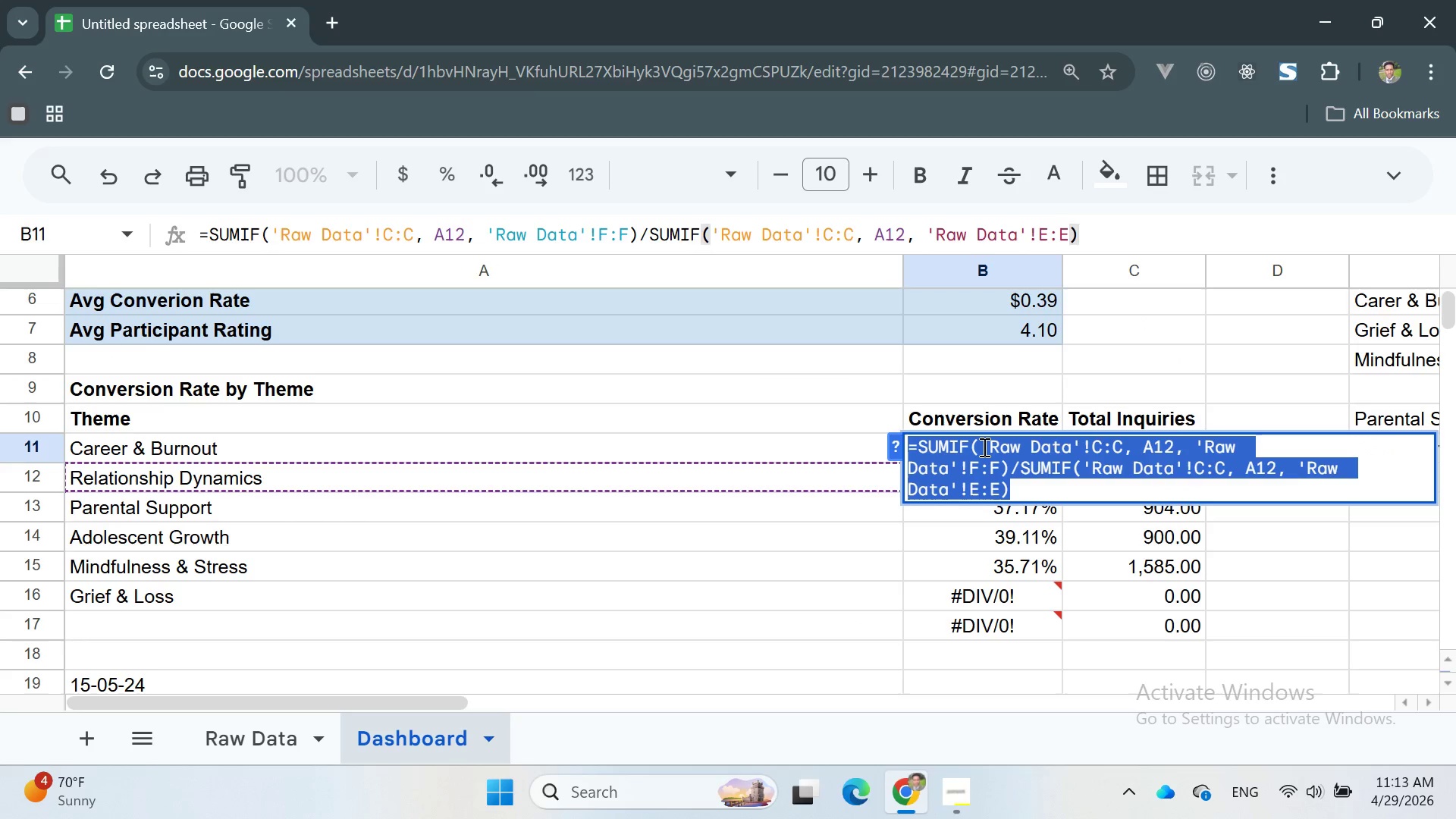 
triple_click([983, 447])
 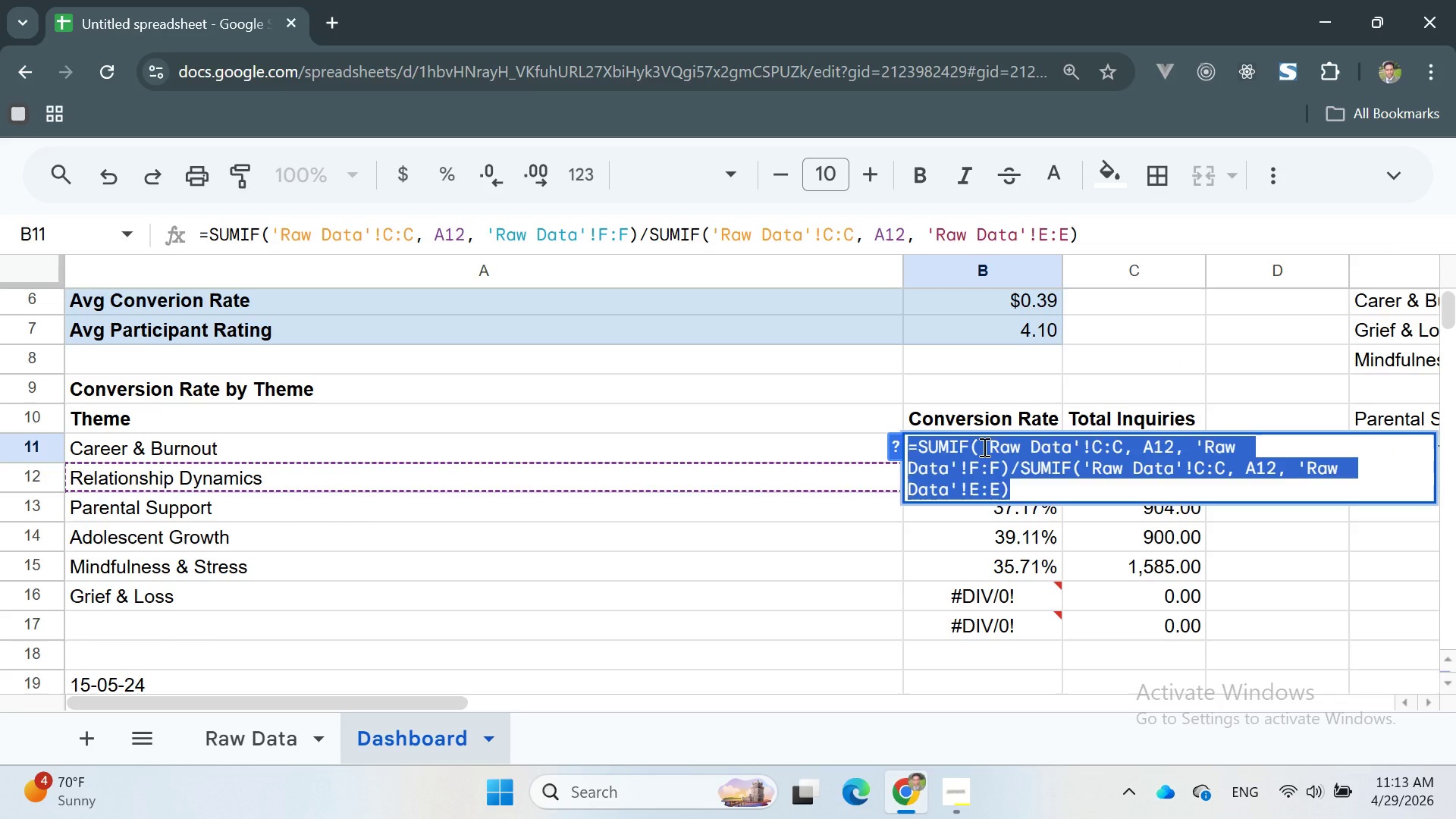 
key(Enter)
 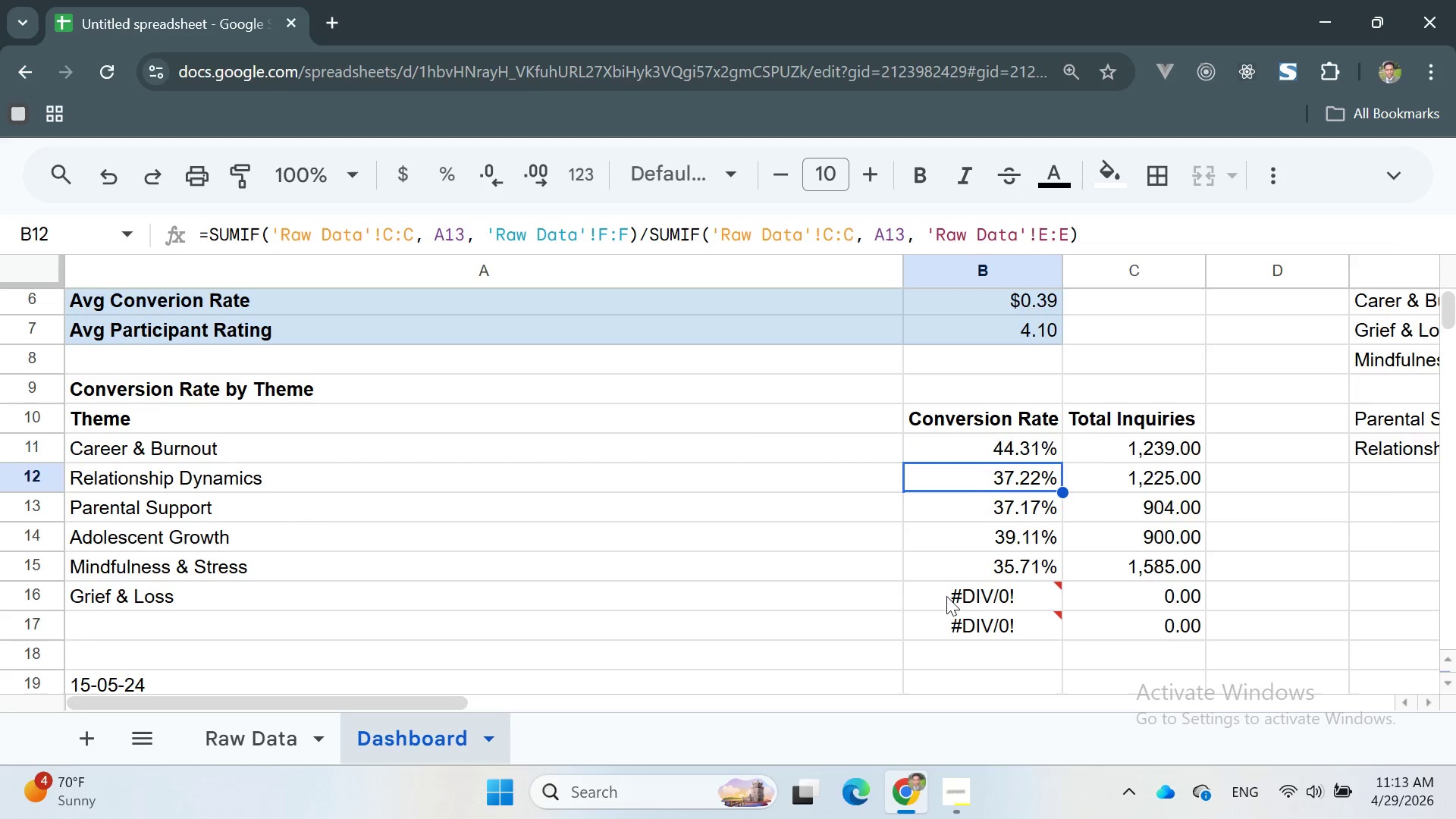 
left_click_drag(start_coordinate=[946, 596], to_coordinate=[1013, 622])
 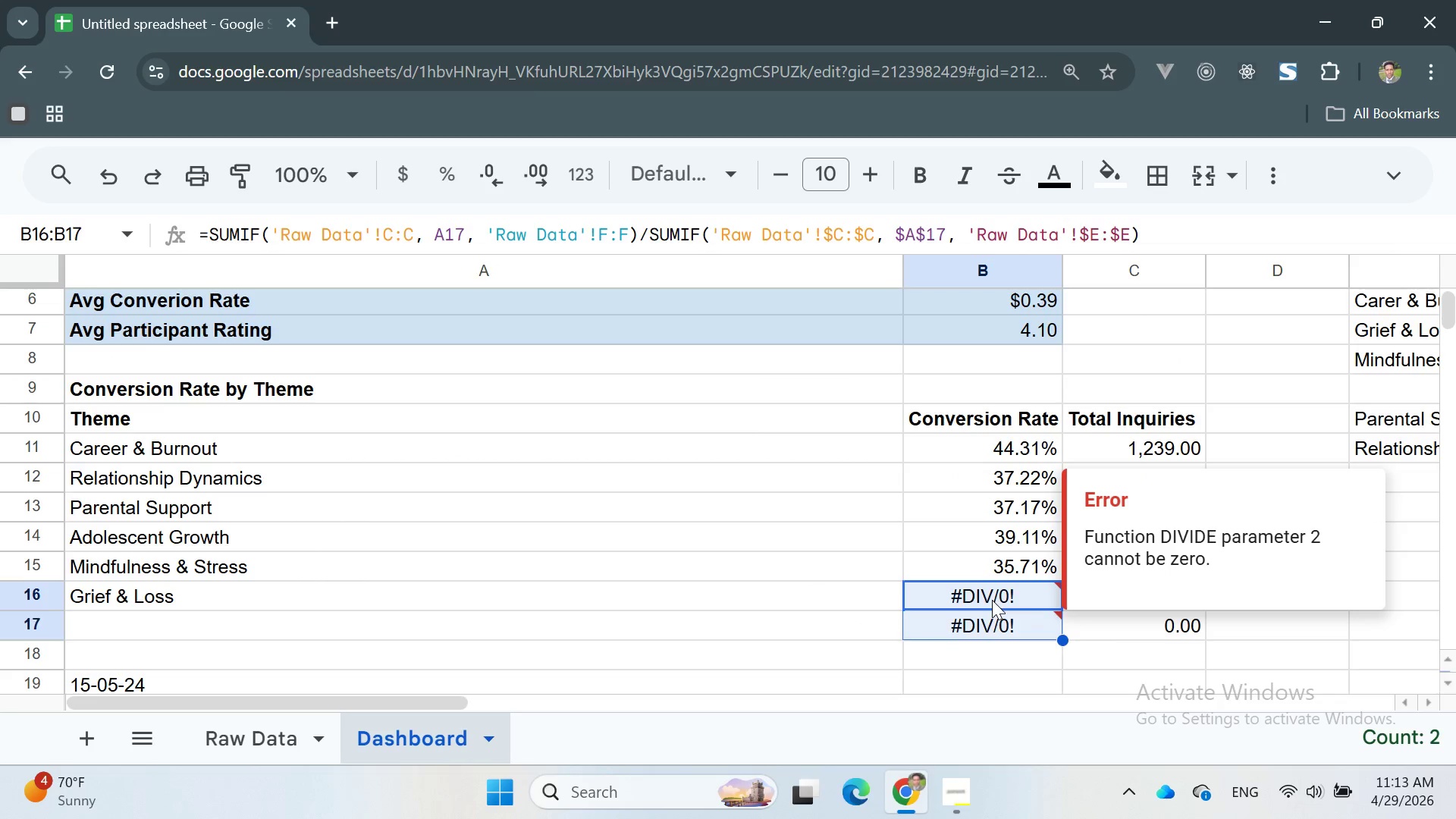 
double_click([992, 600])
 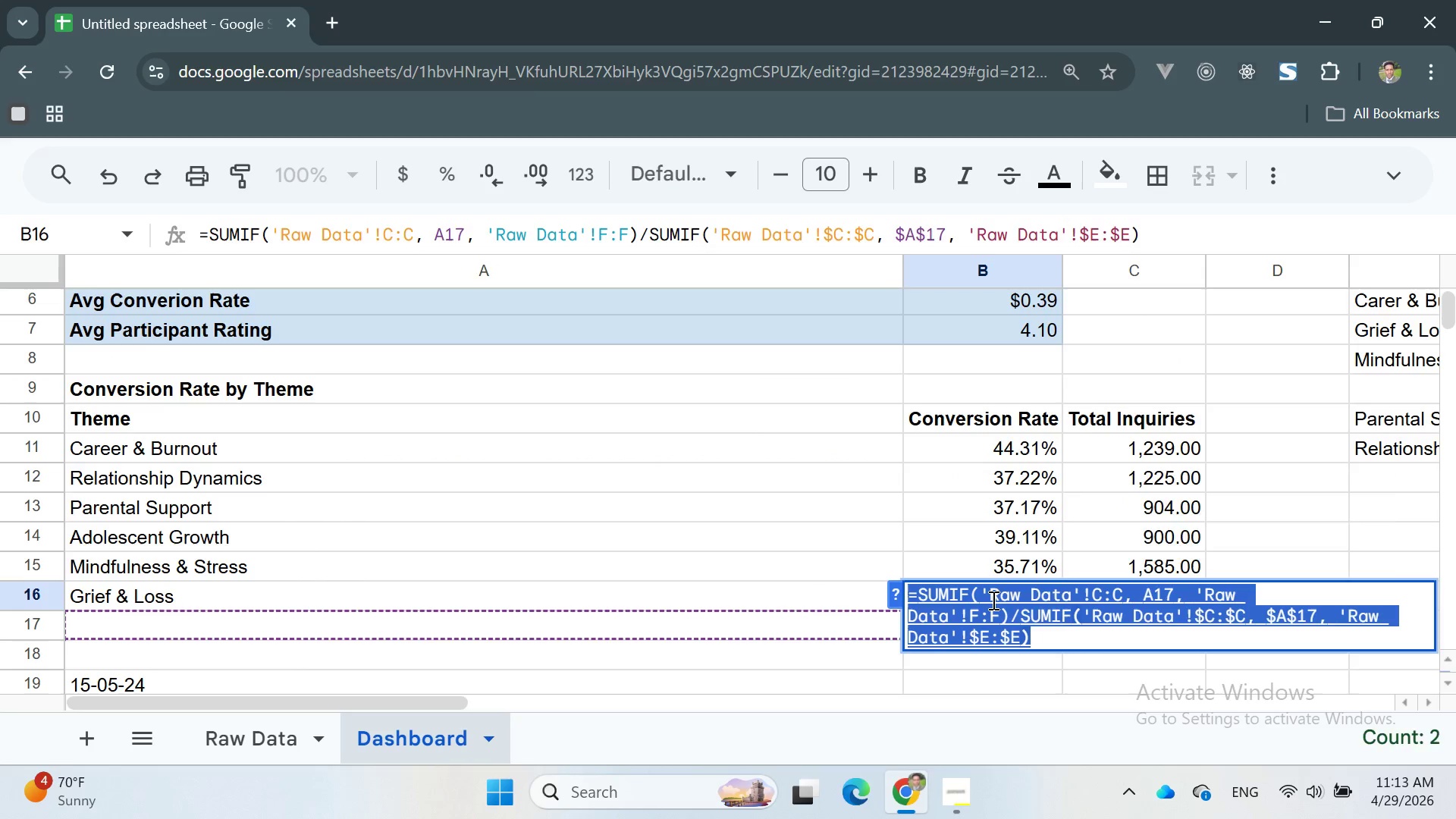 
triple_click([992, 600])
 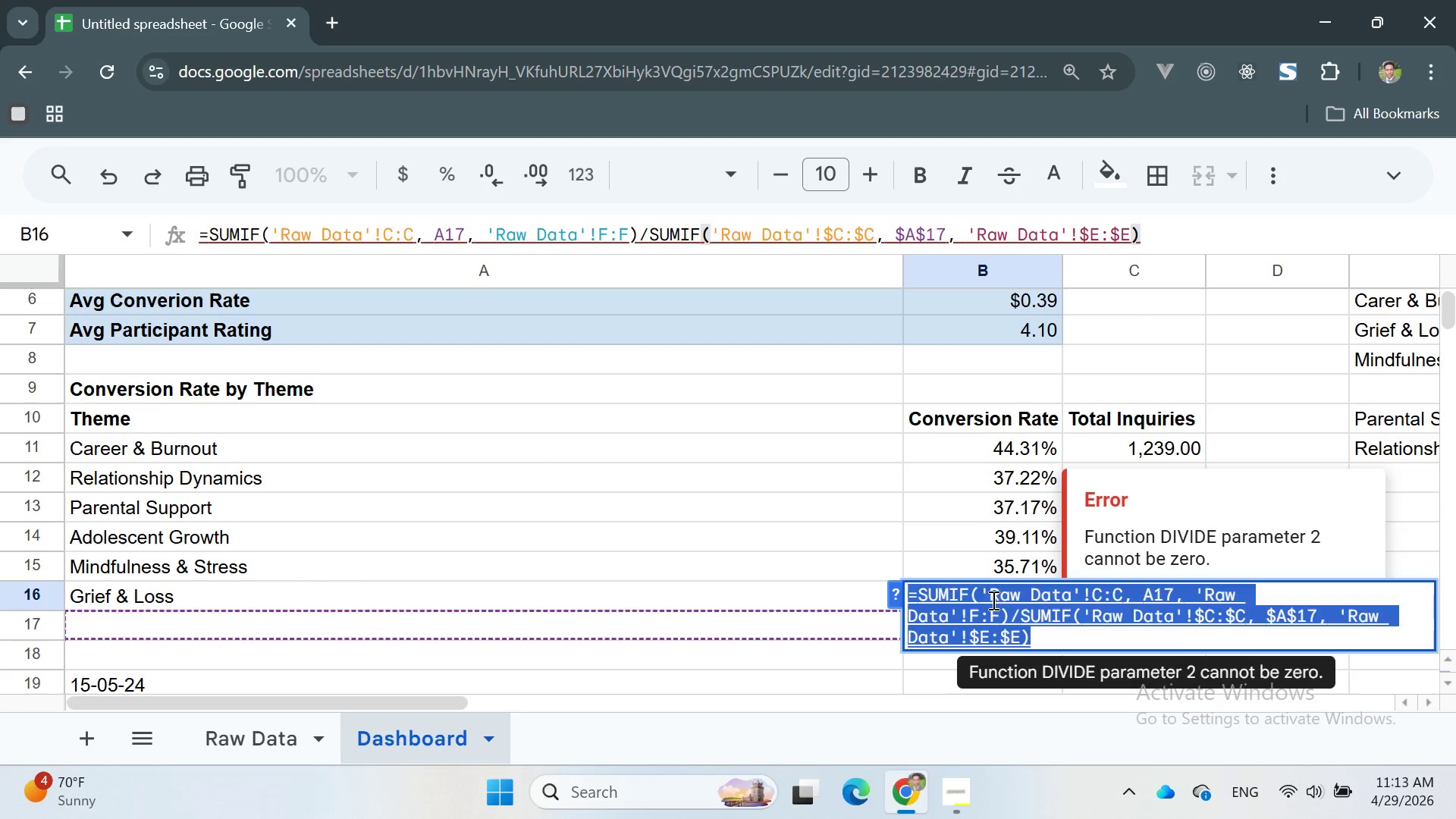 
key(Backspace)
 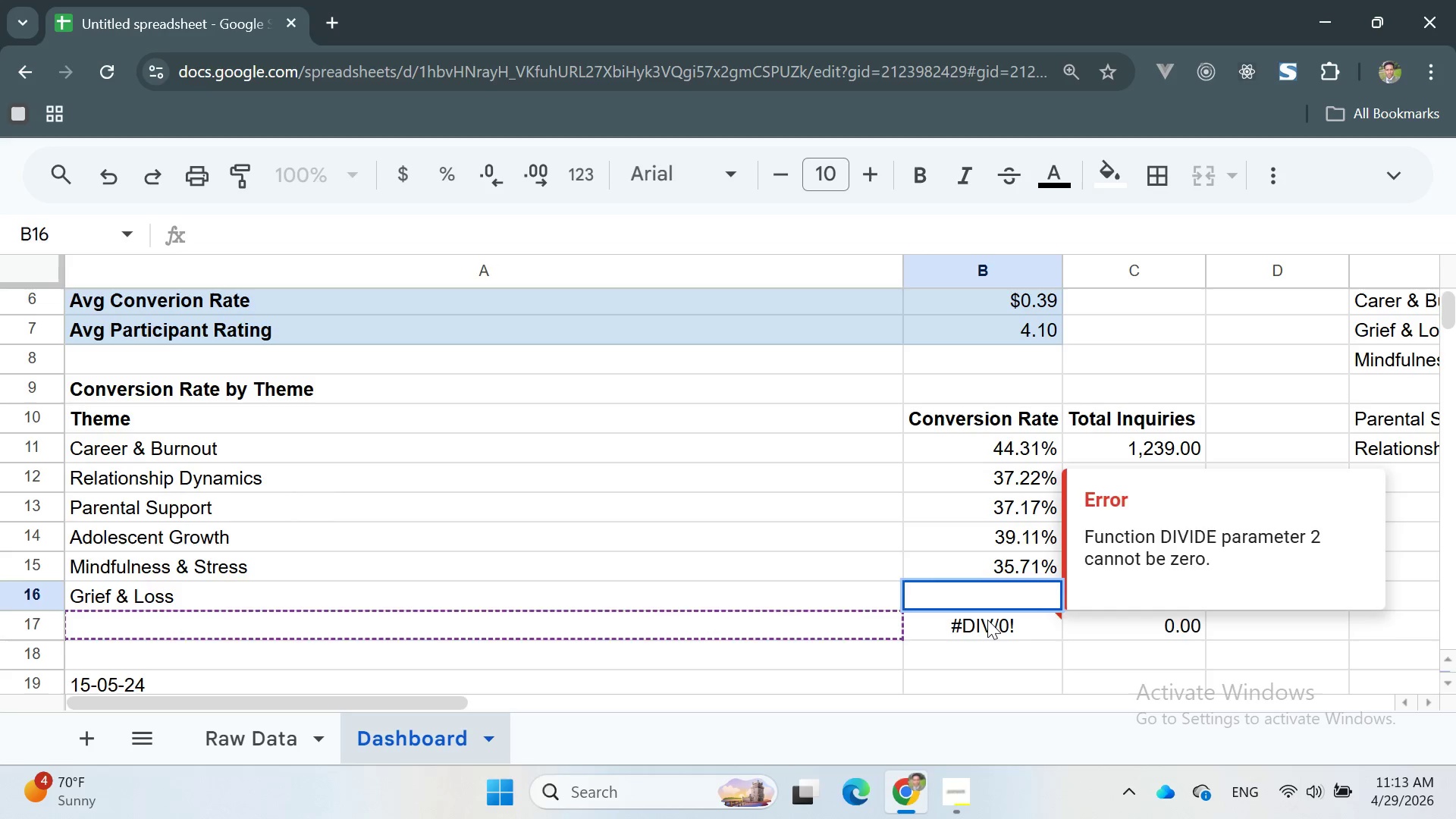 
double_click([987, 620])
 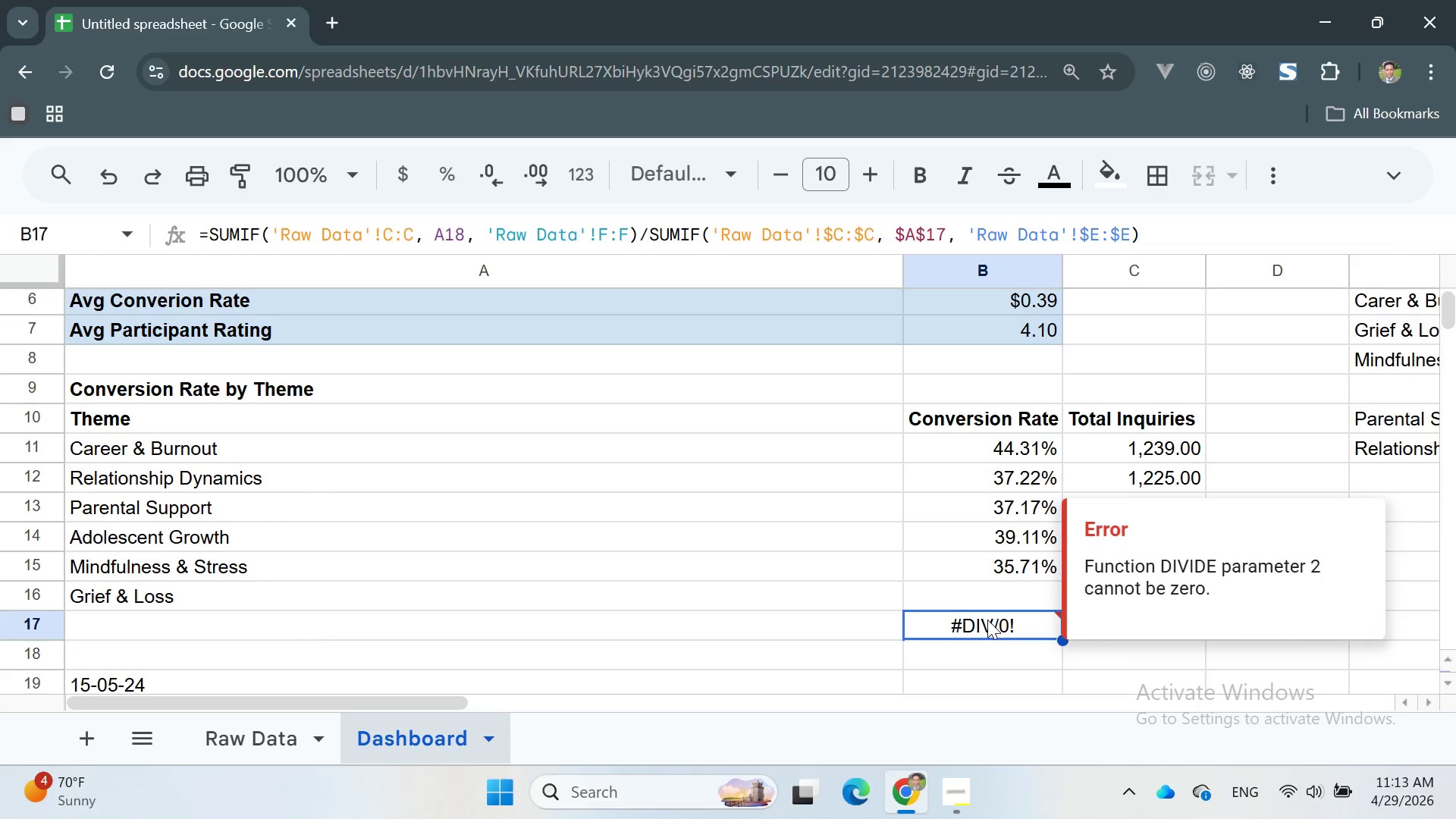 
triple_click([987, 620])
 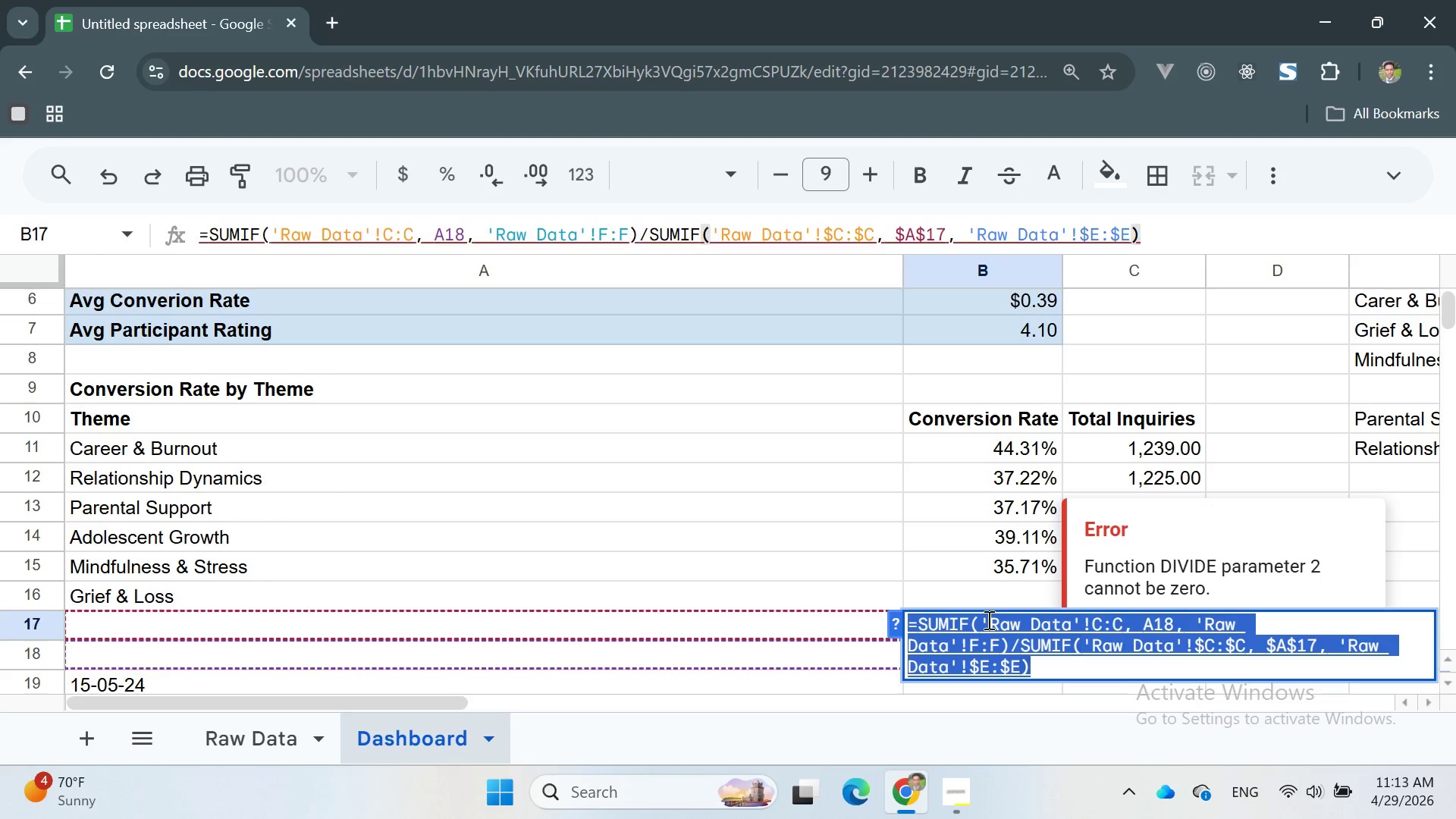 
triple_click([987, 620])
 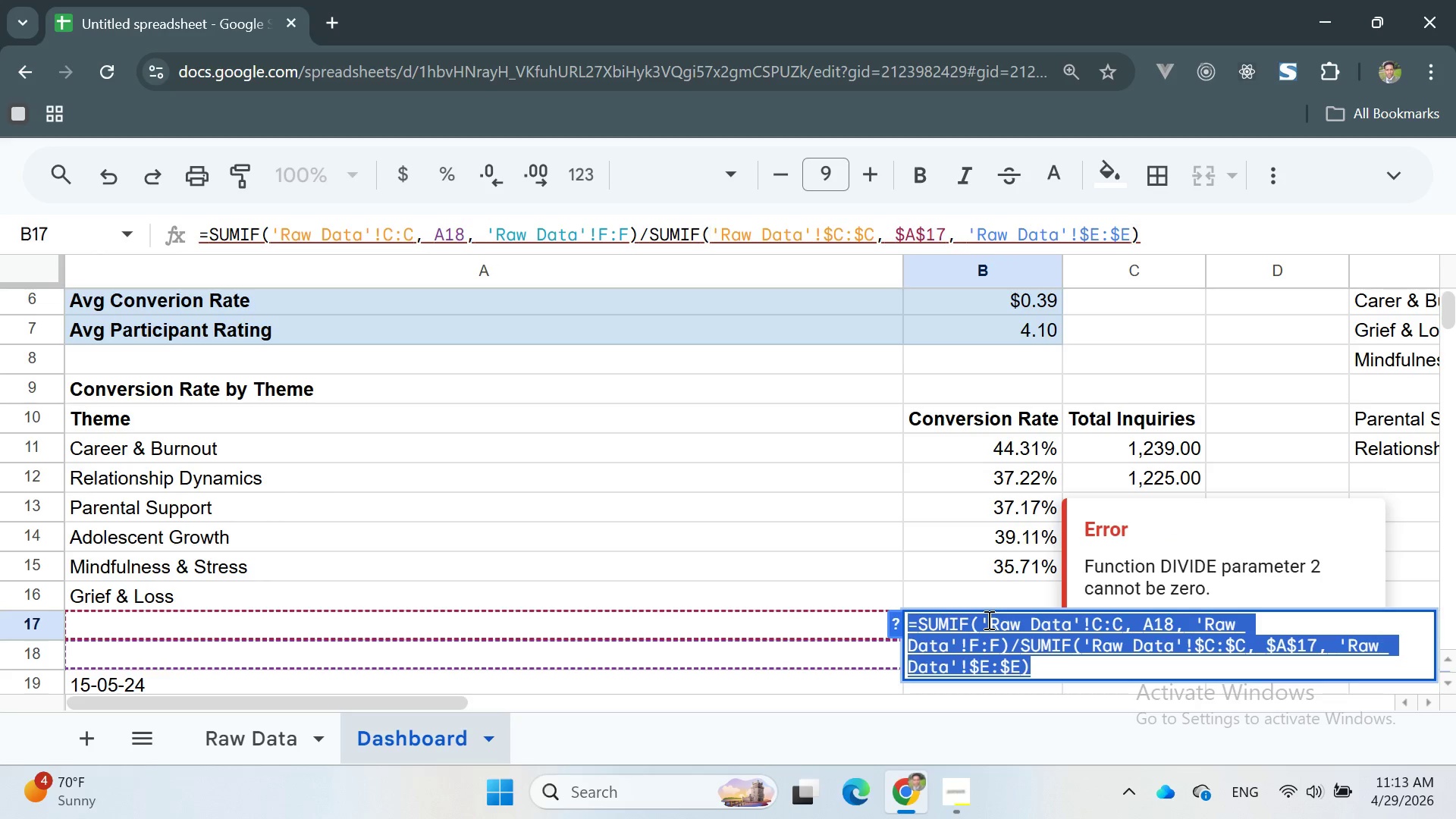 
key(Backspace)
 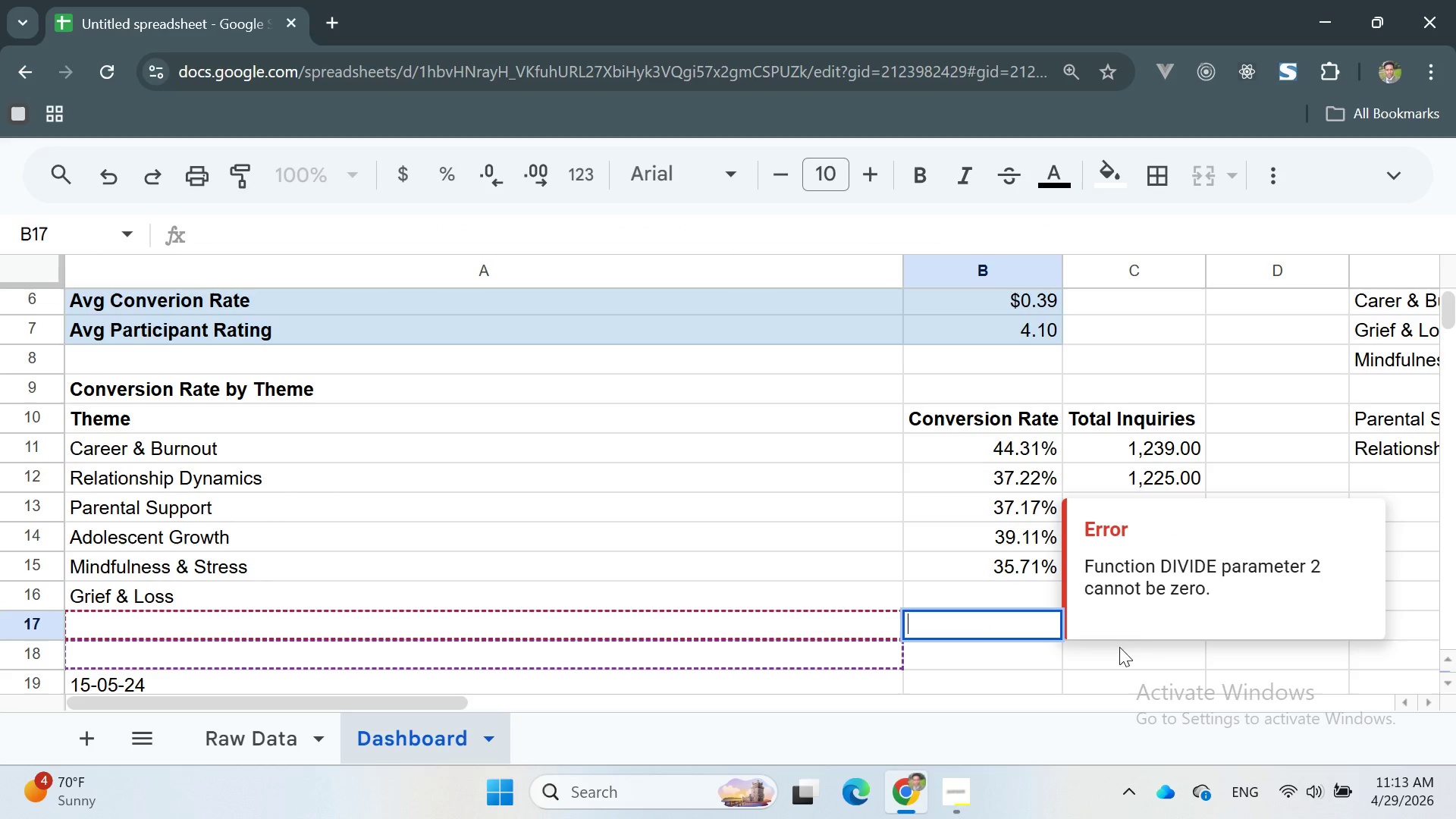 
left_click([1146, 648])
 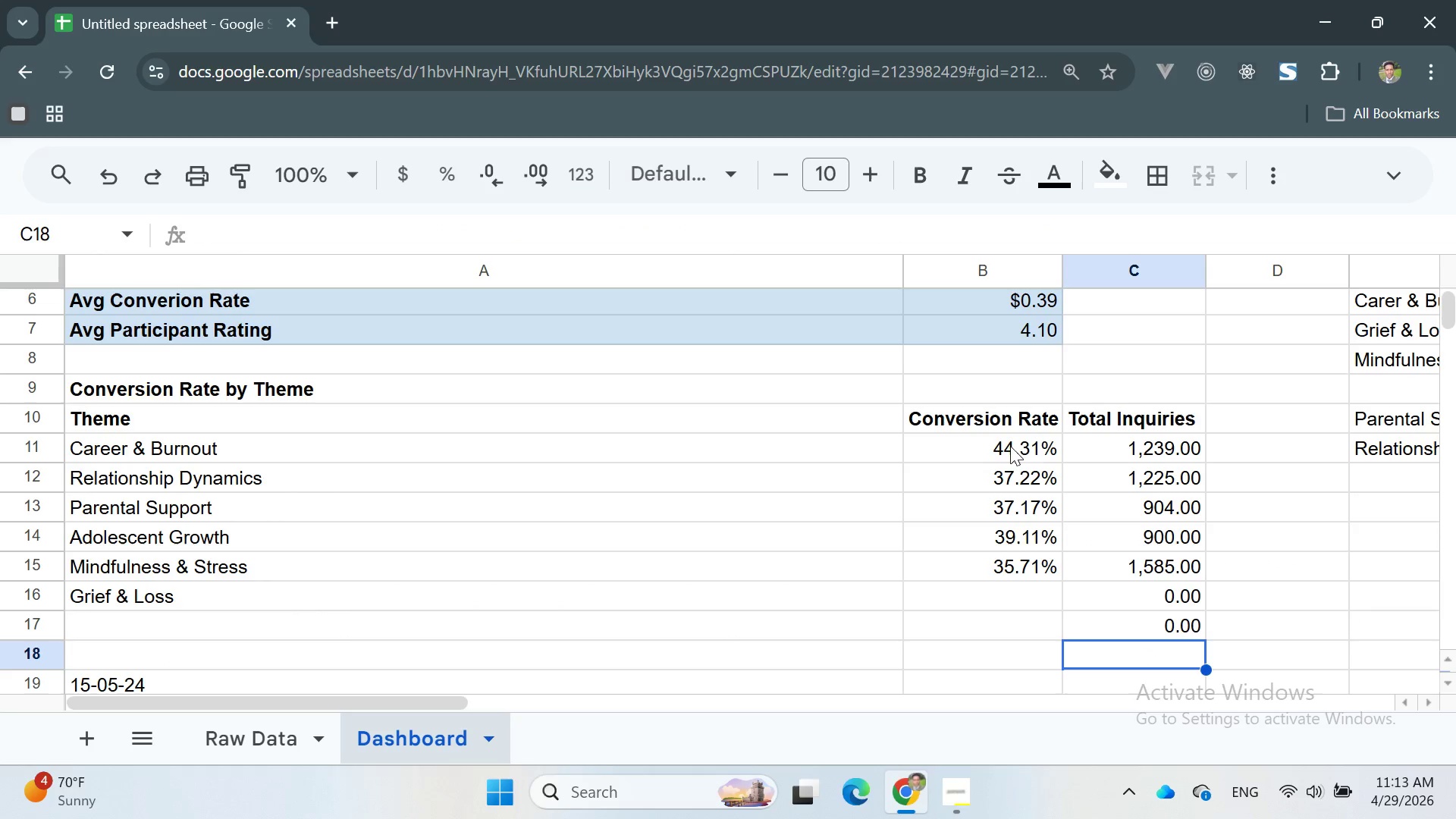 
left_click([992, 449])
 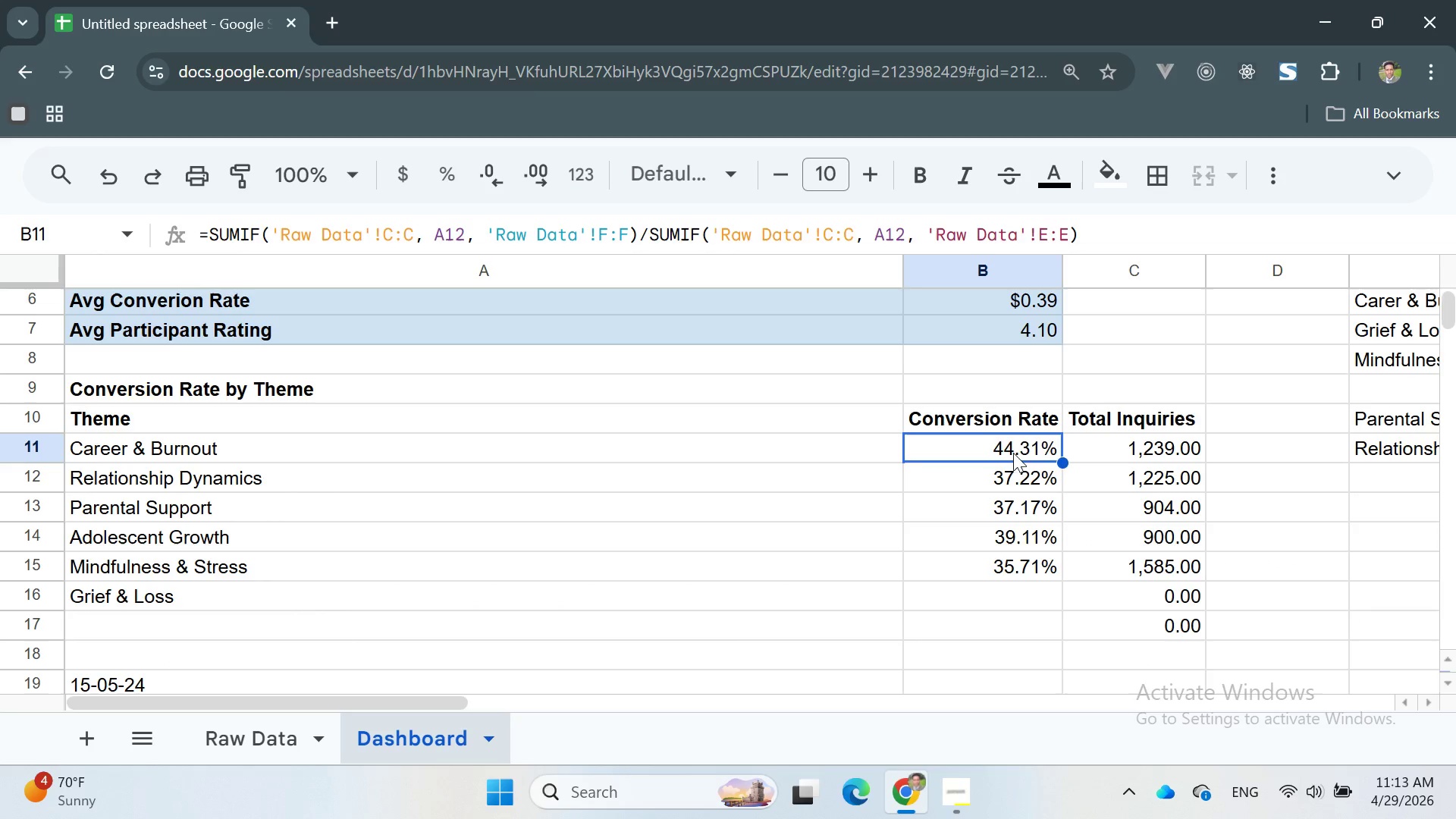 
double_click([992, 450])
 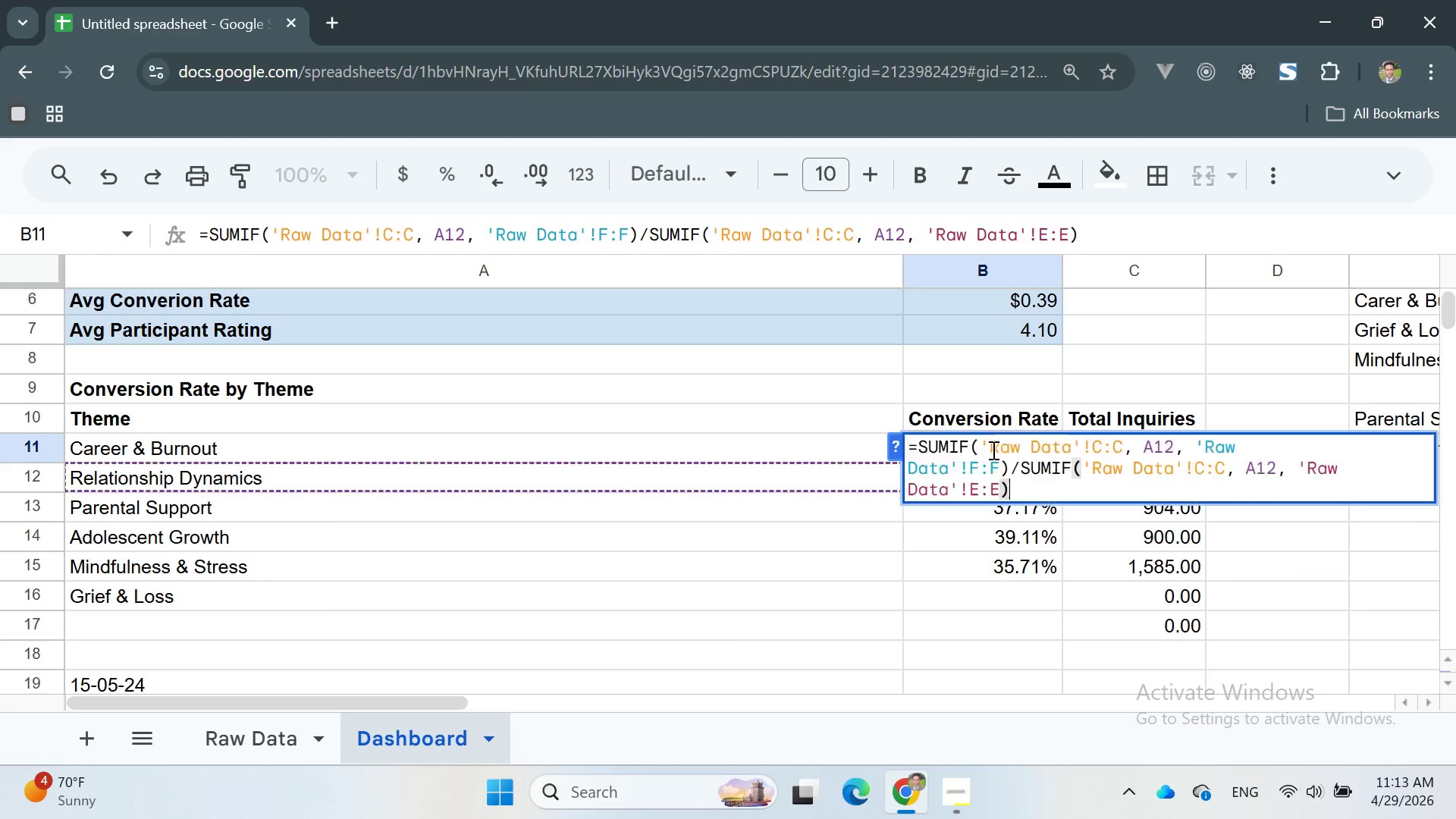 
triple_click([992, 450])
 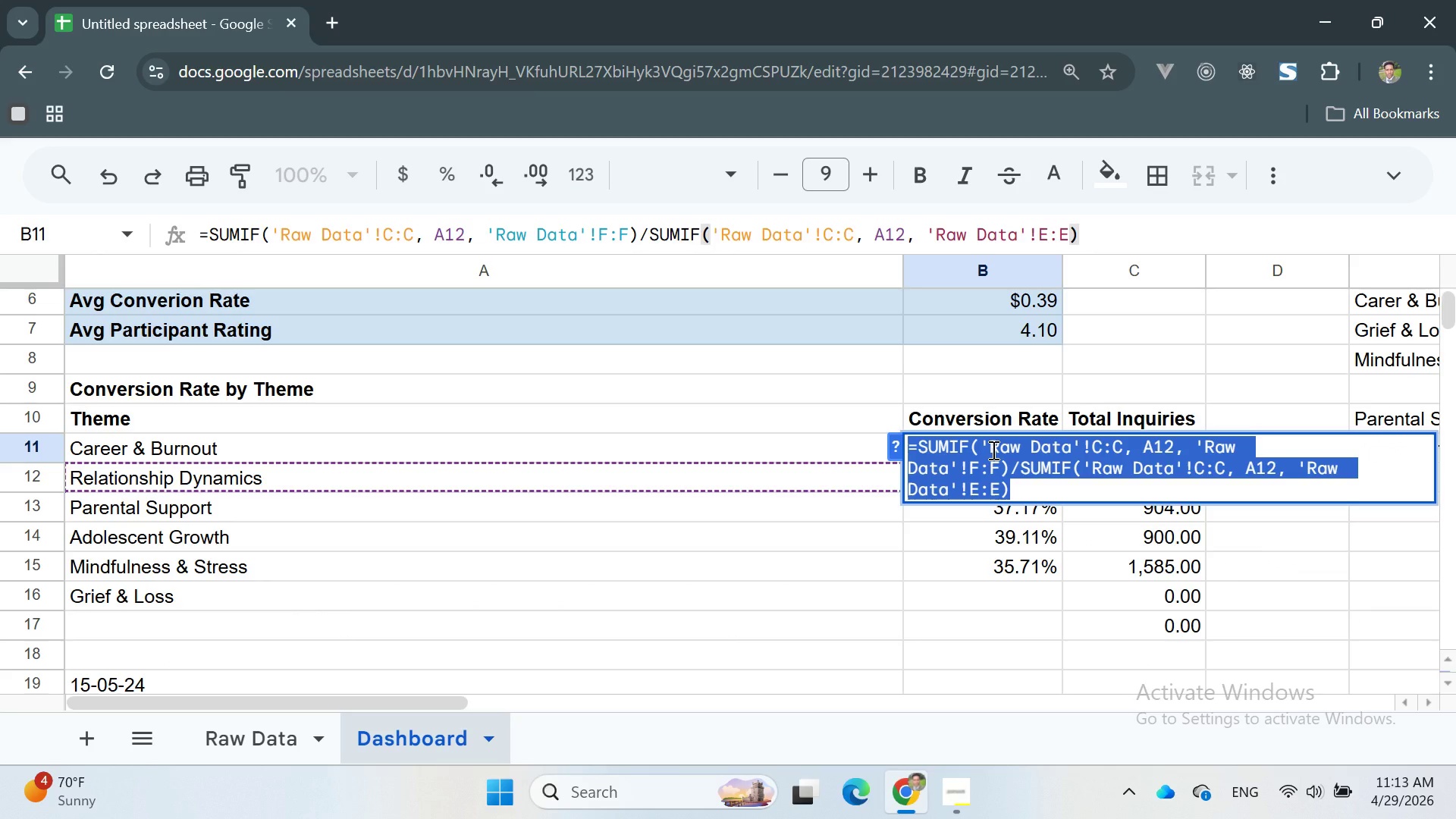 
key(Enter)
 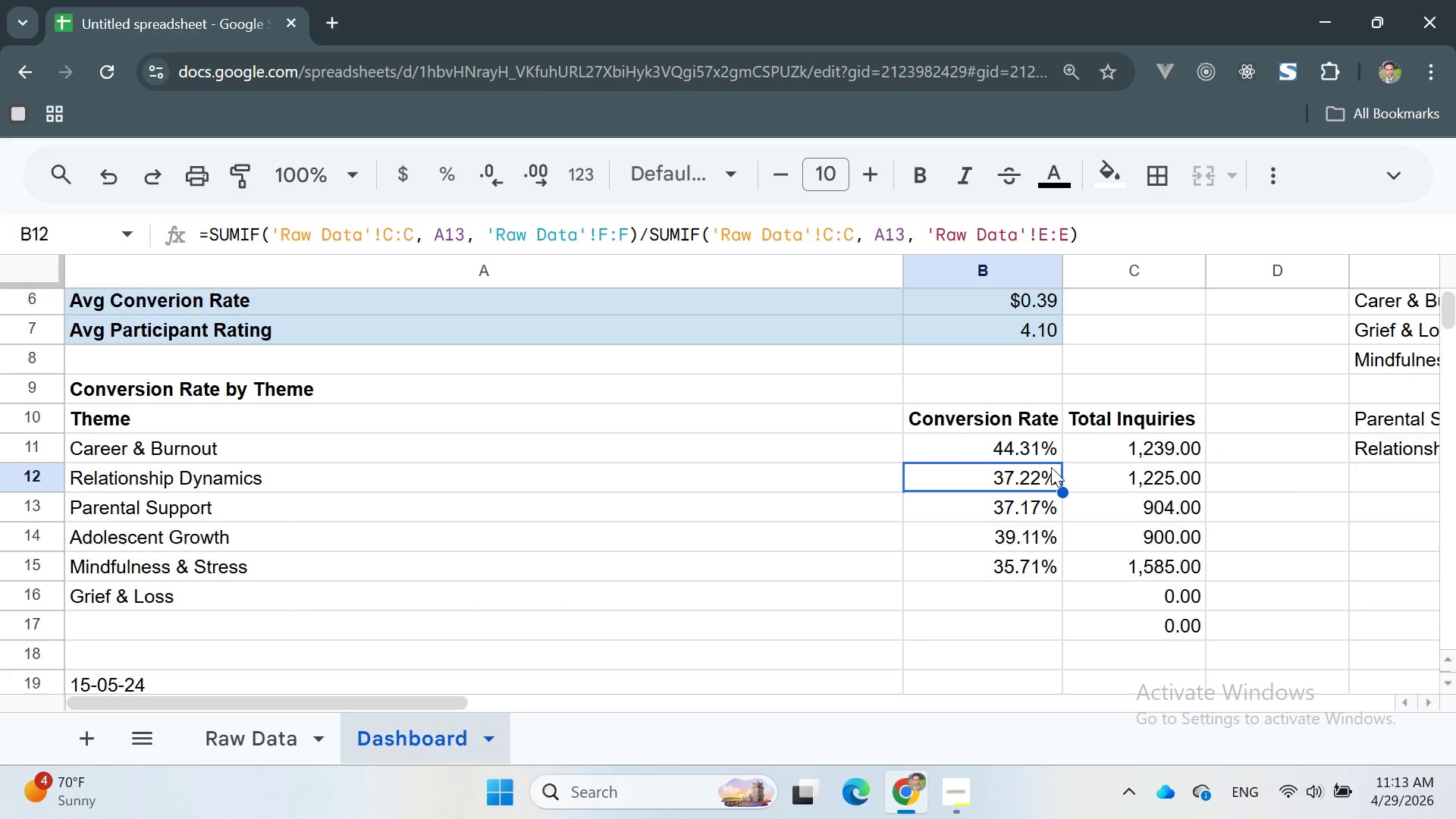 
left_click([1027, 443])
 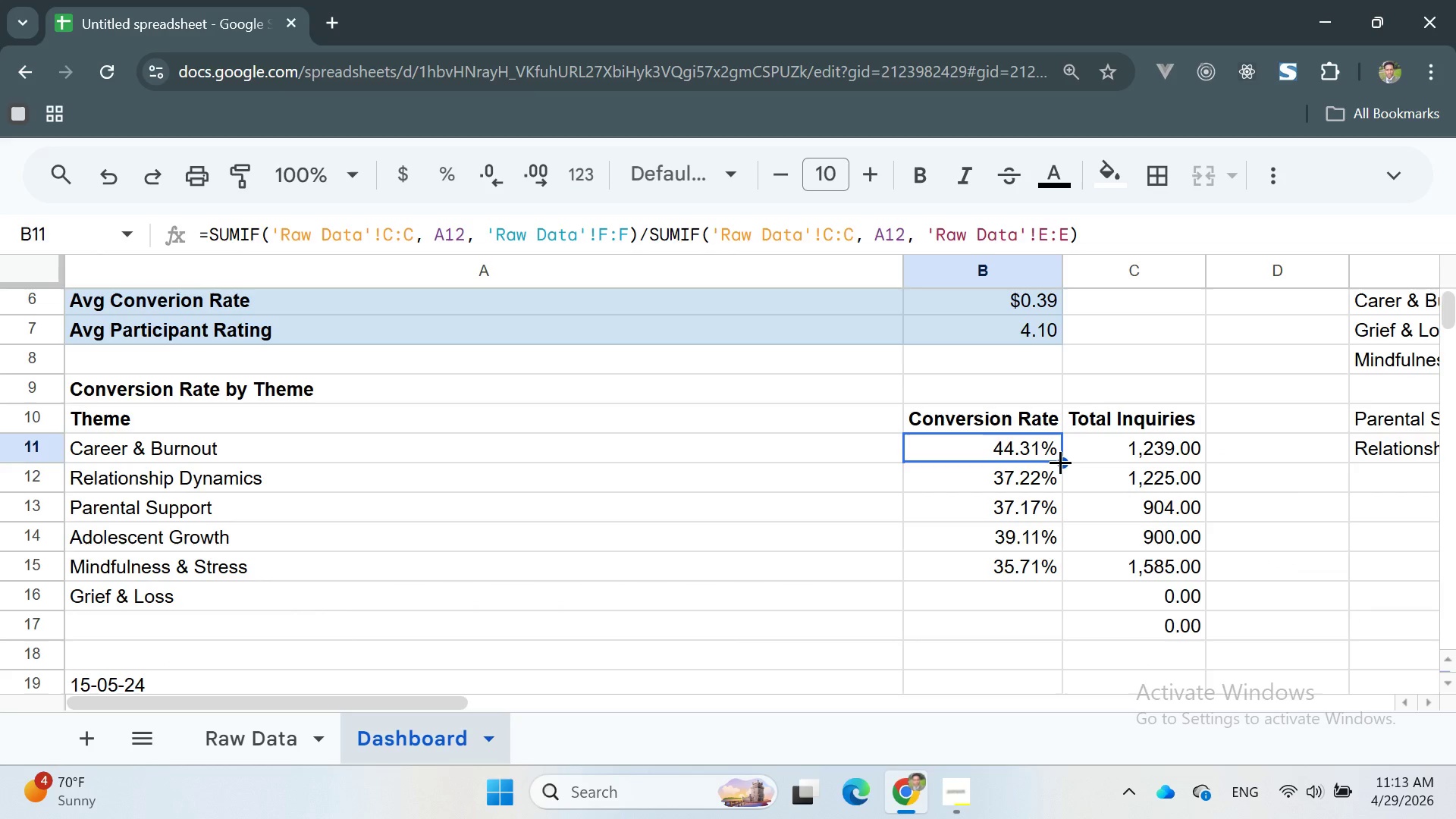 
left_click_drag(start_coordinate=[1060, 462], to_coordinate=[1043, 566])
 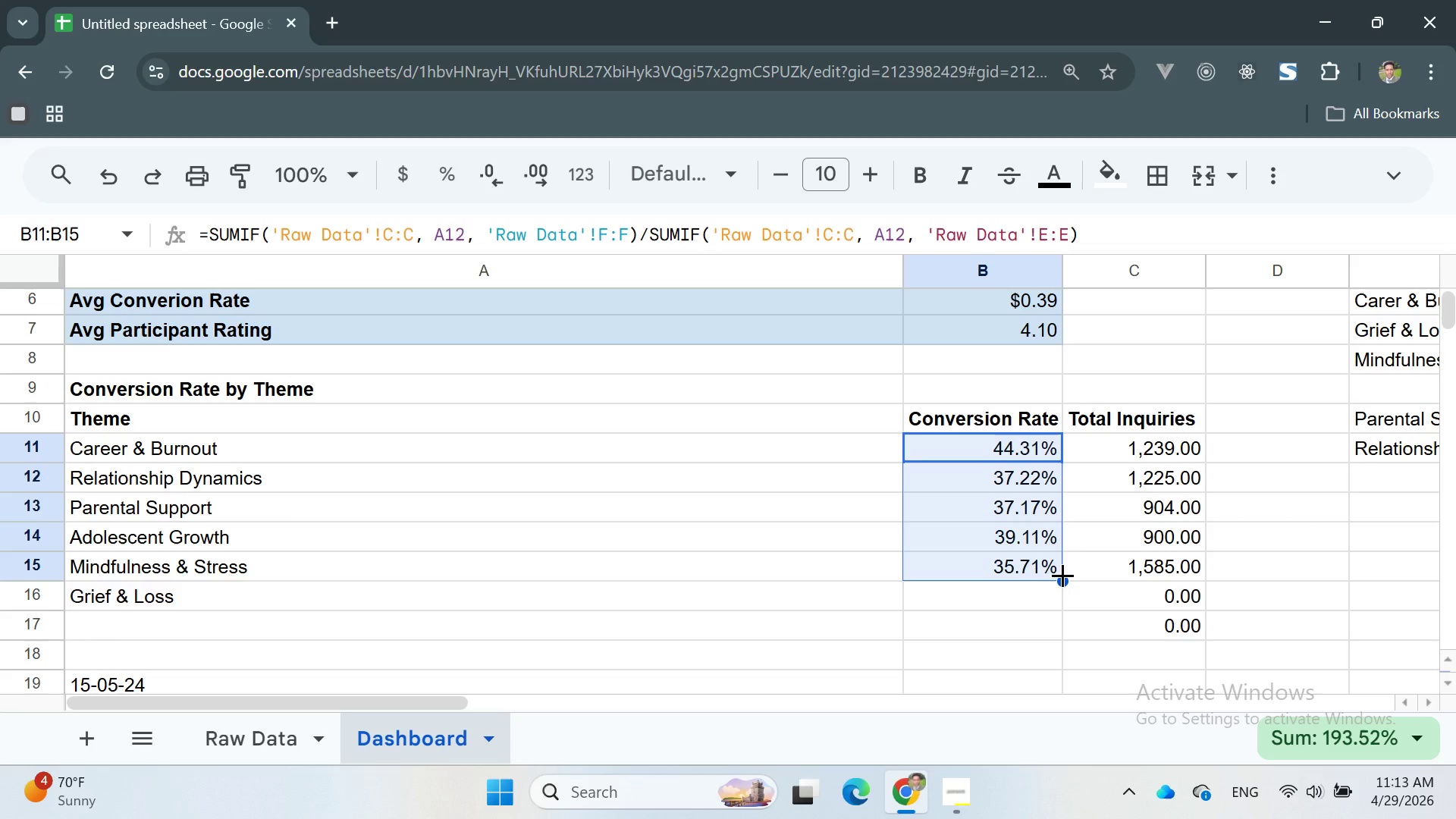 
left_click_drag(start_coordinate=[1063, 579], to_coordinate=[1057, 606])
 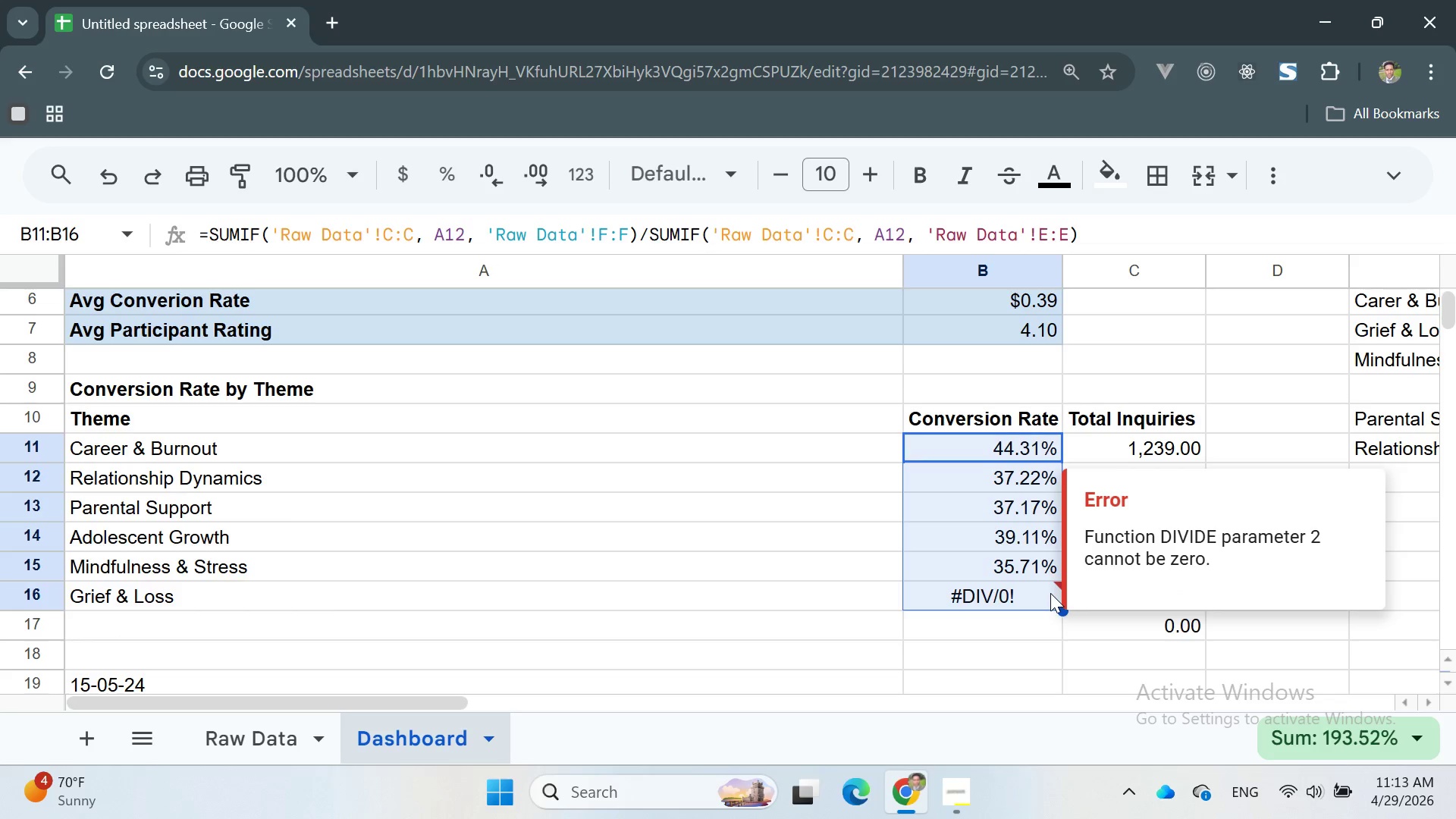 
left_click([1037, 613])
 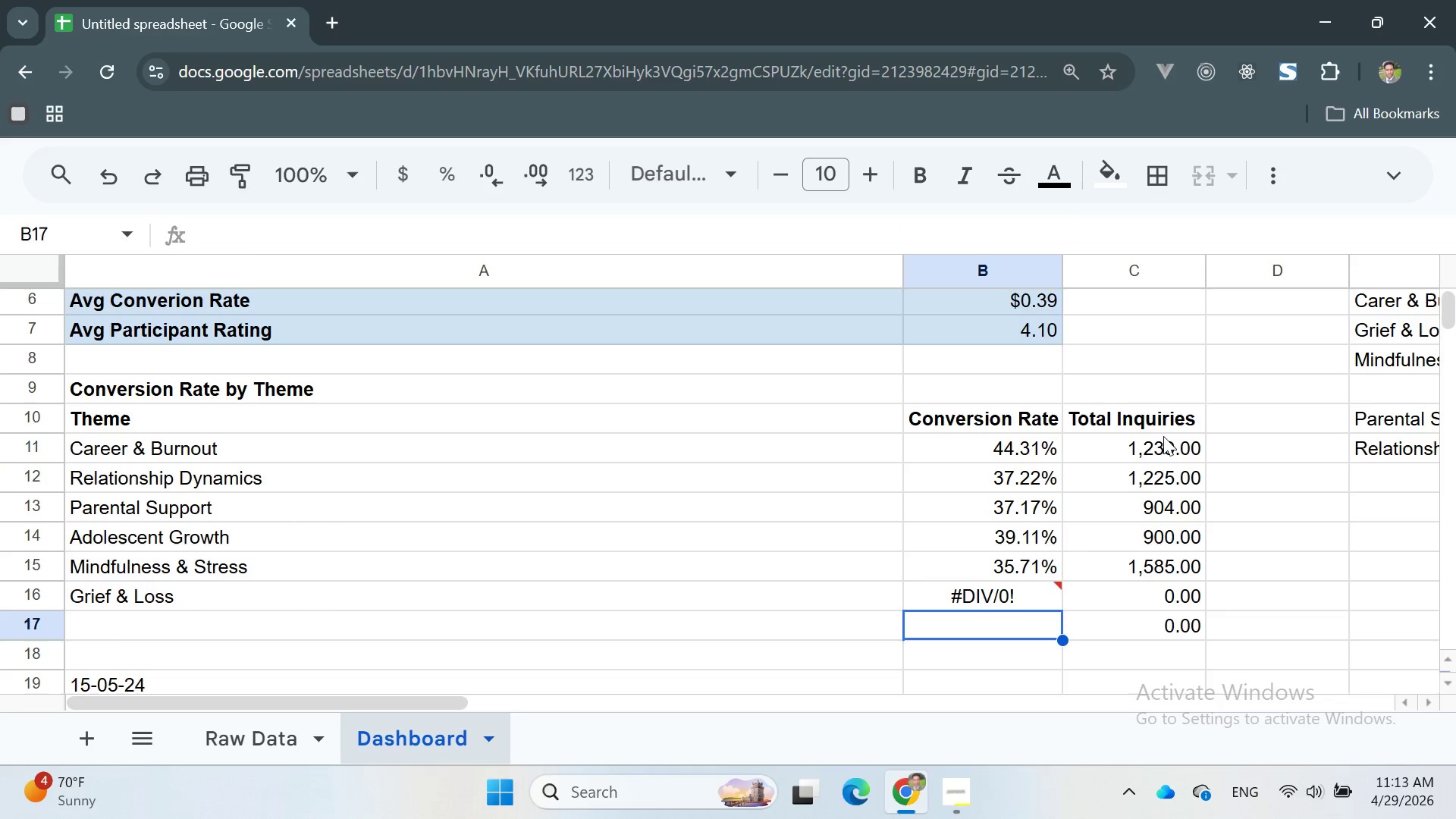 
left_click([1142, 445])
 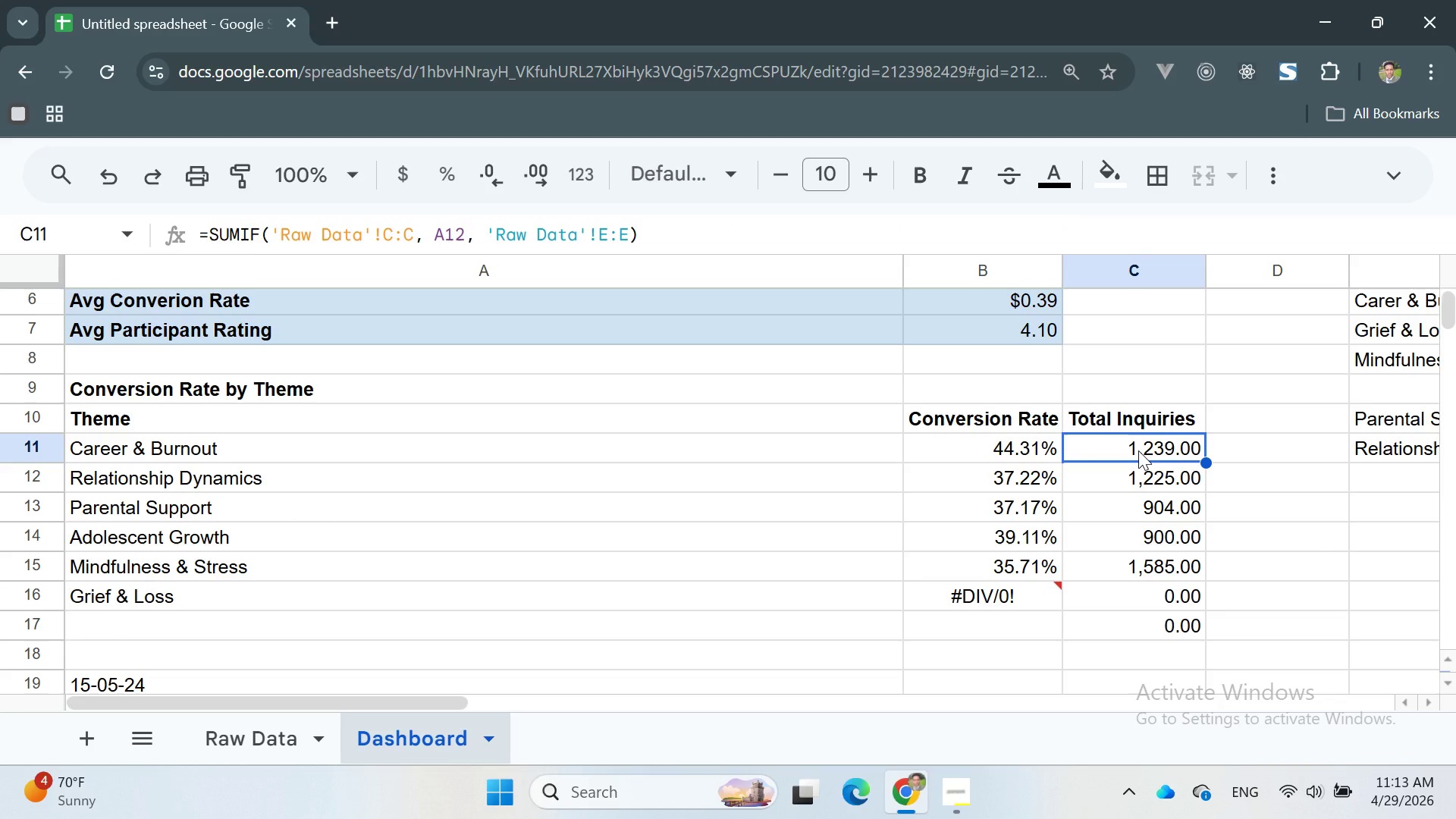 
double_click([1138, 450])
 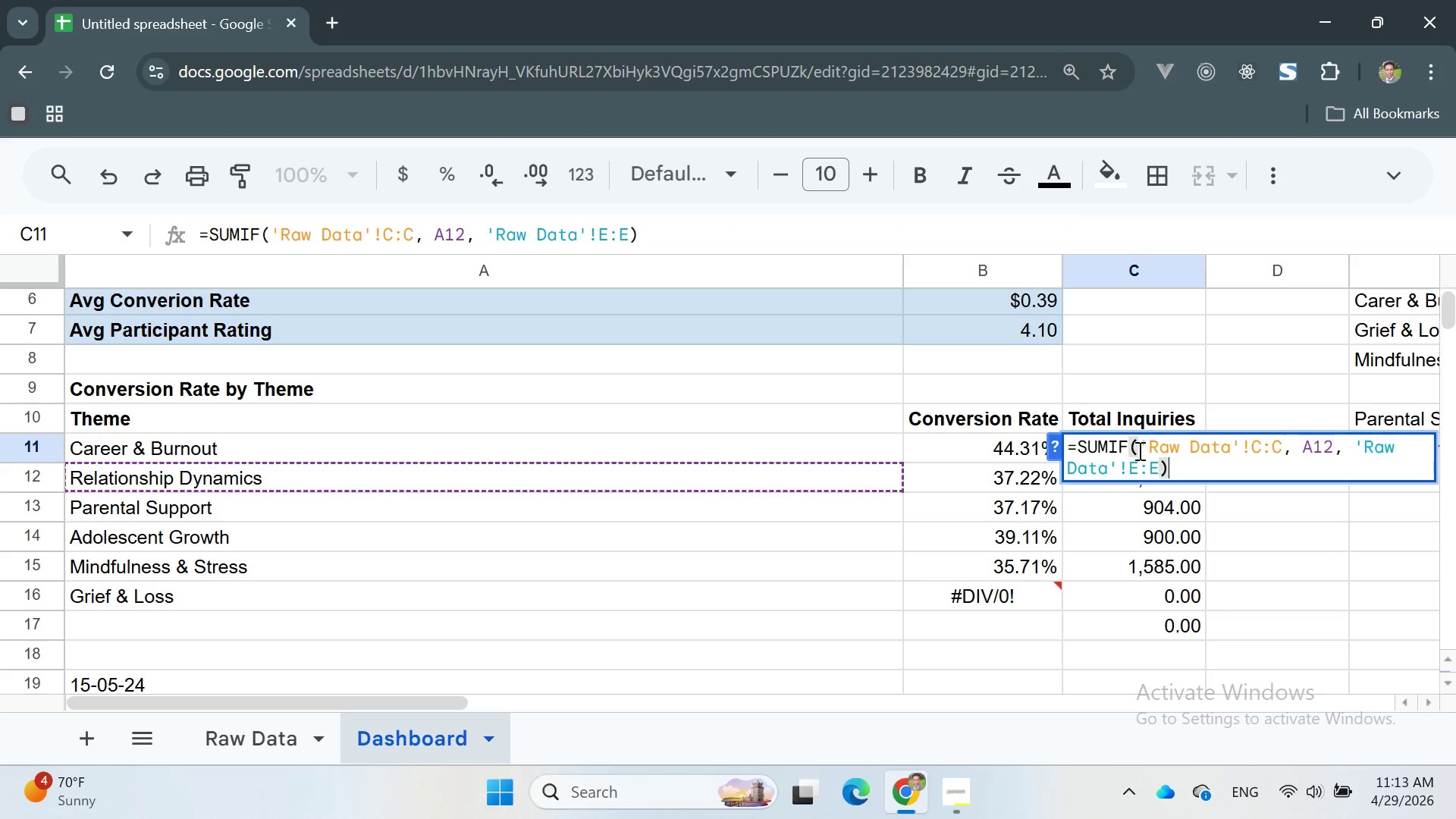 
triple_click([1138, 450])
 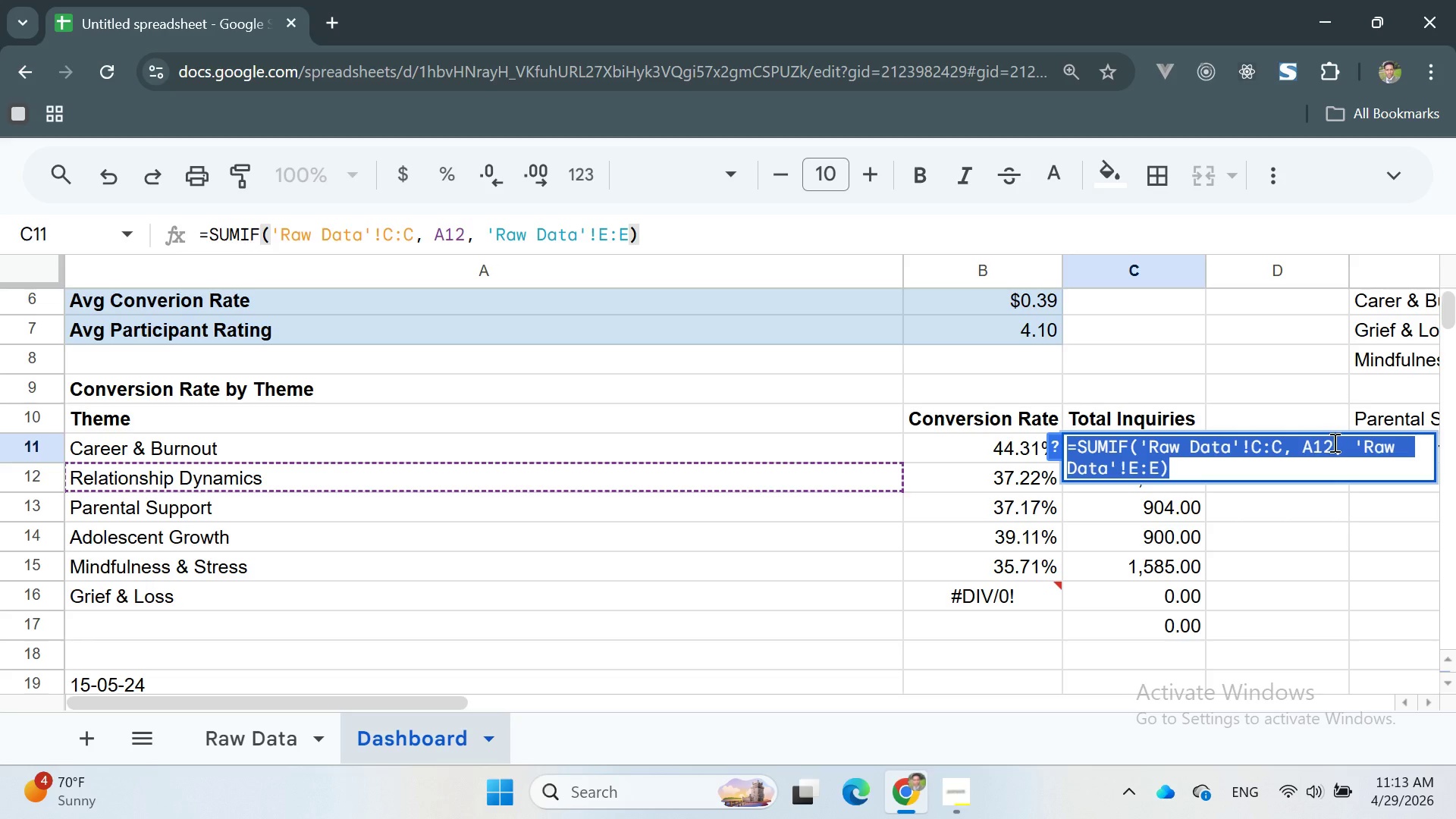 
wait(6.75)
 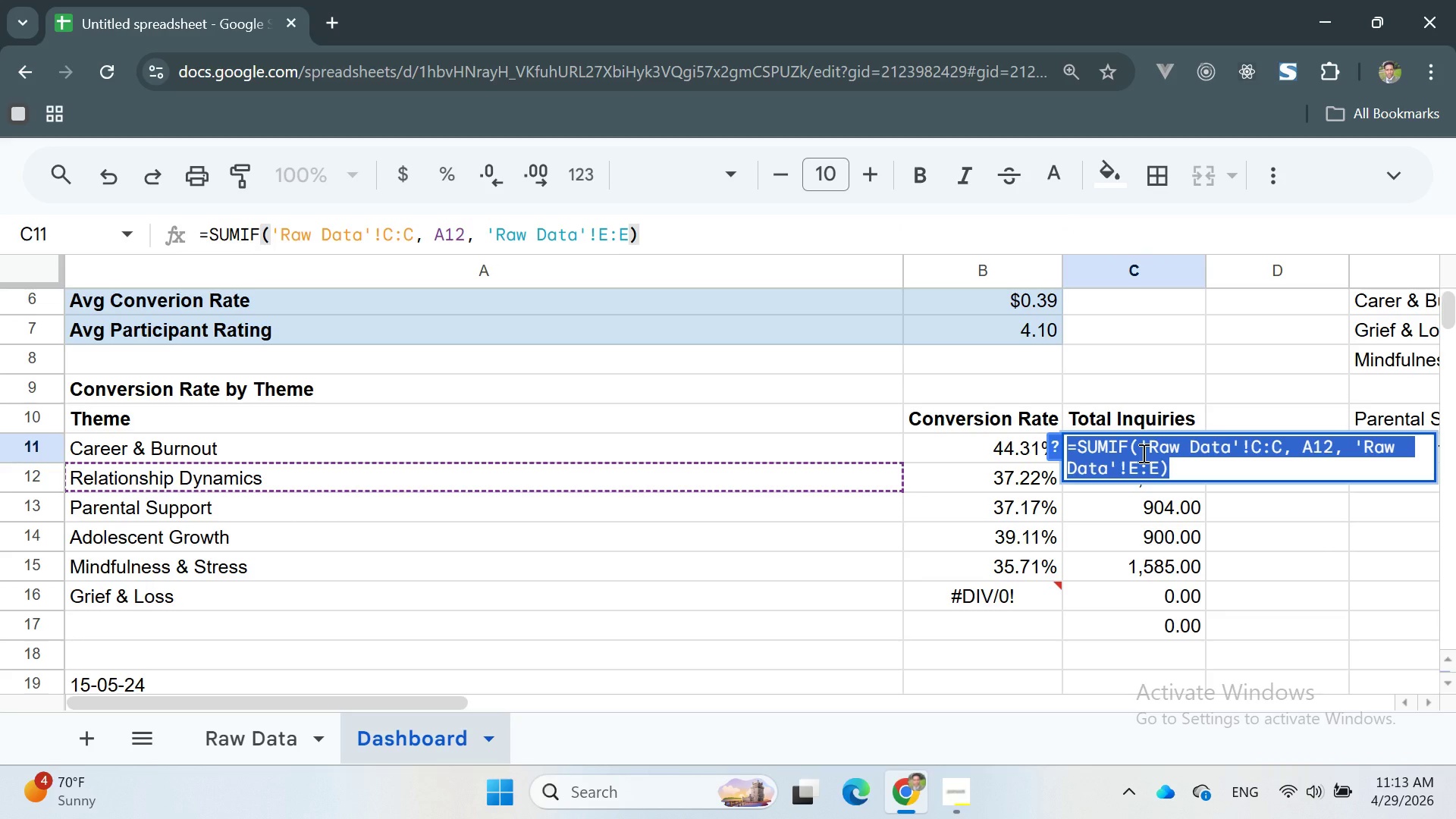 
double_click([964, 449])
 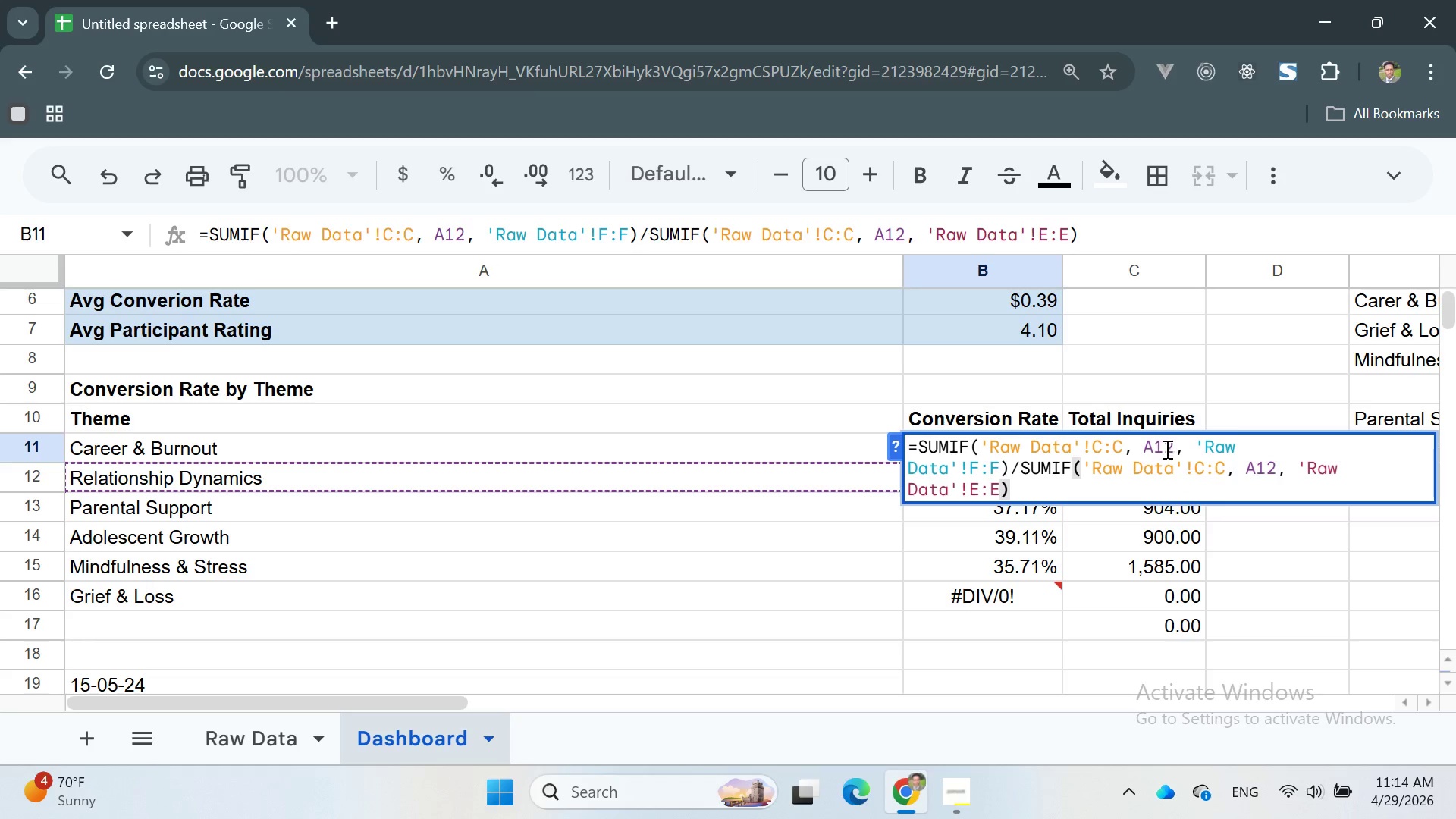 
left_click([1172, 447])
 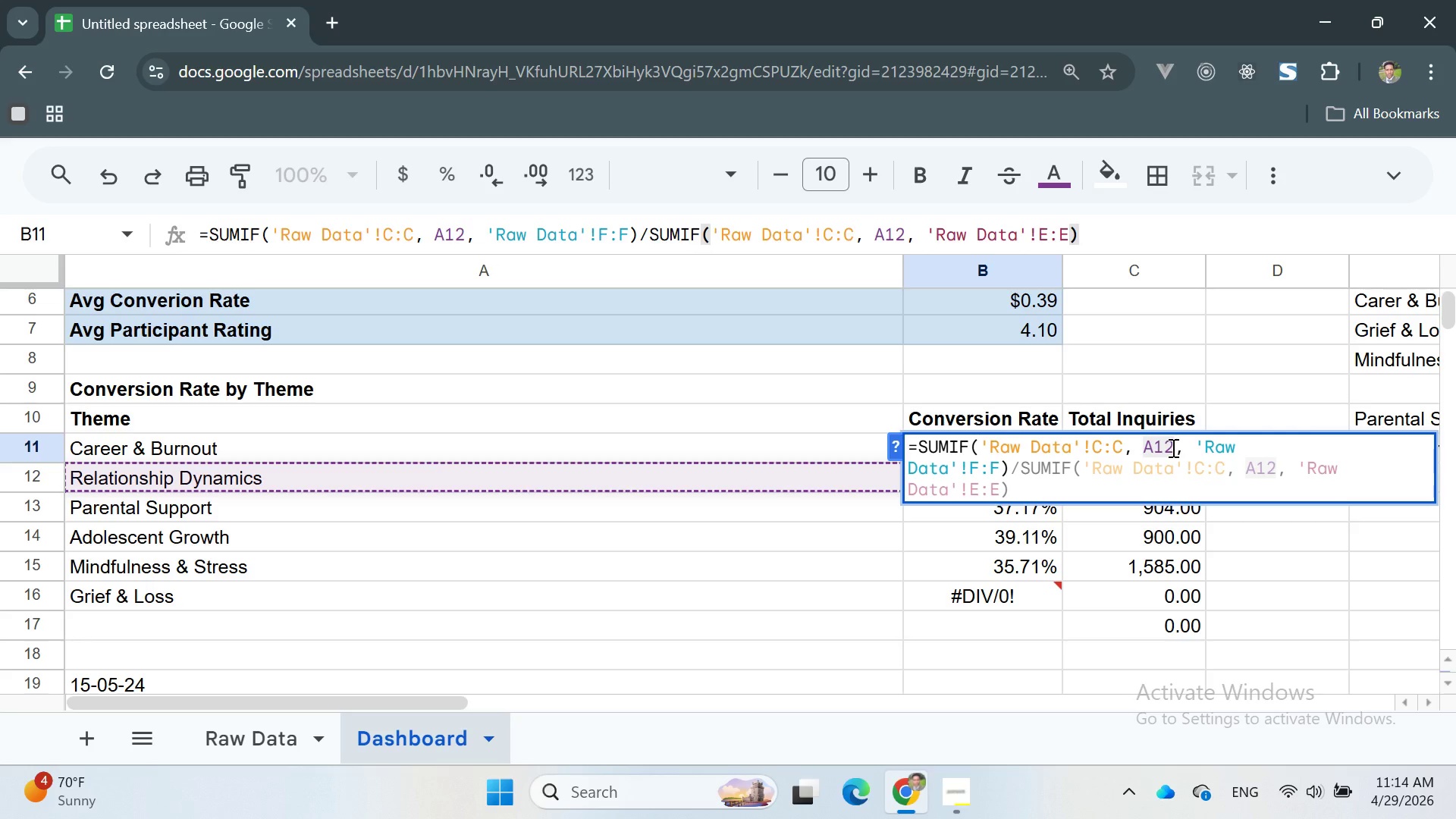 
wait(5.12)
 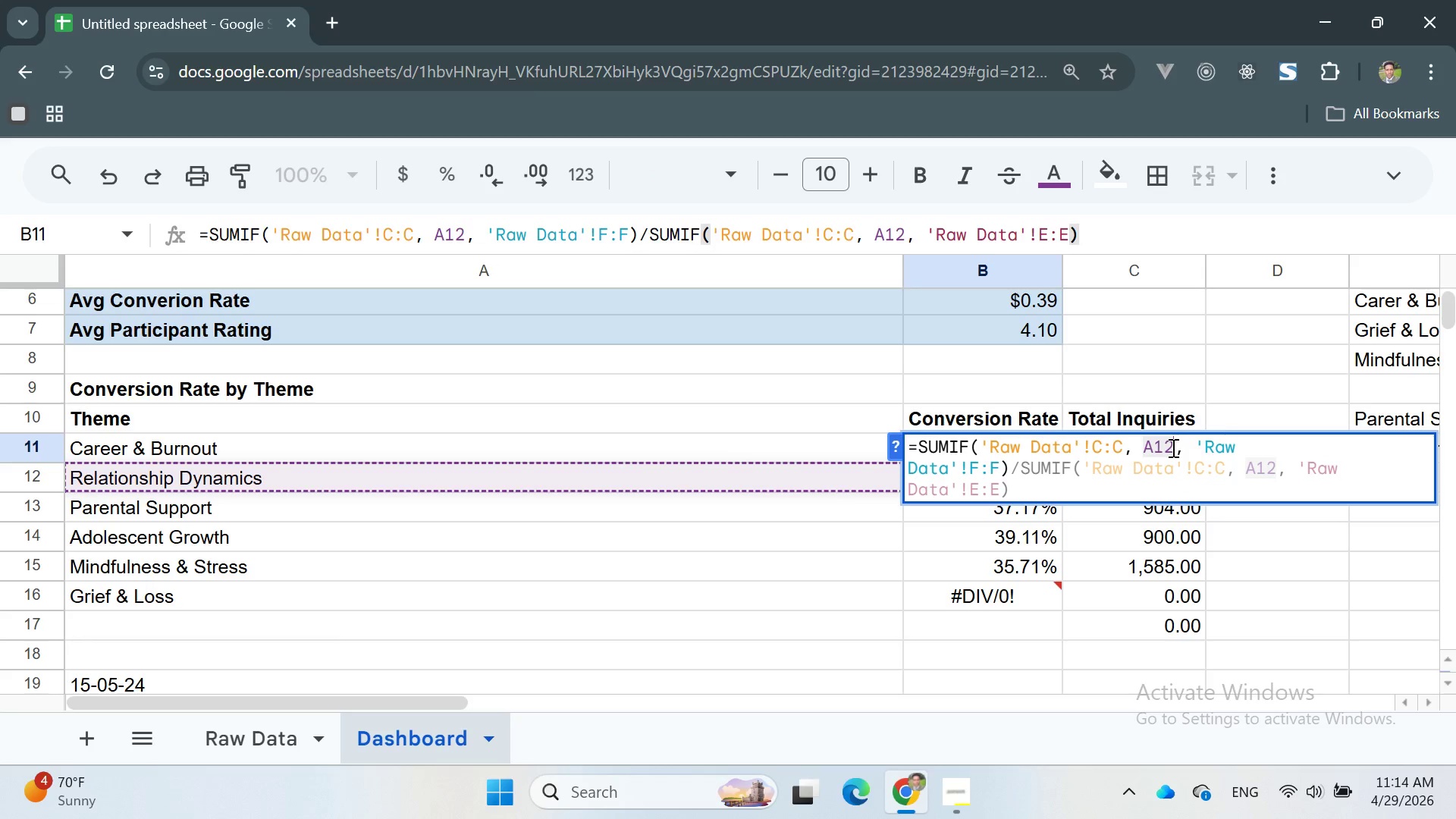 
key(Backspace)
 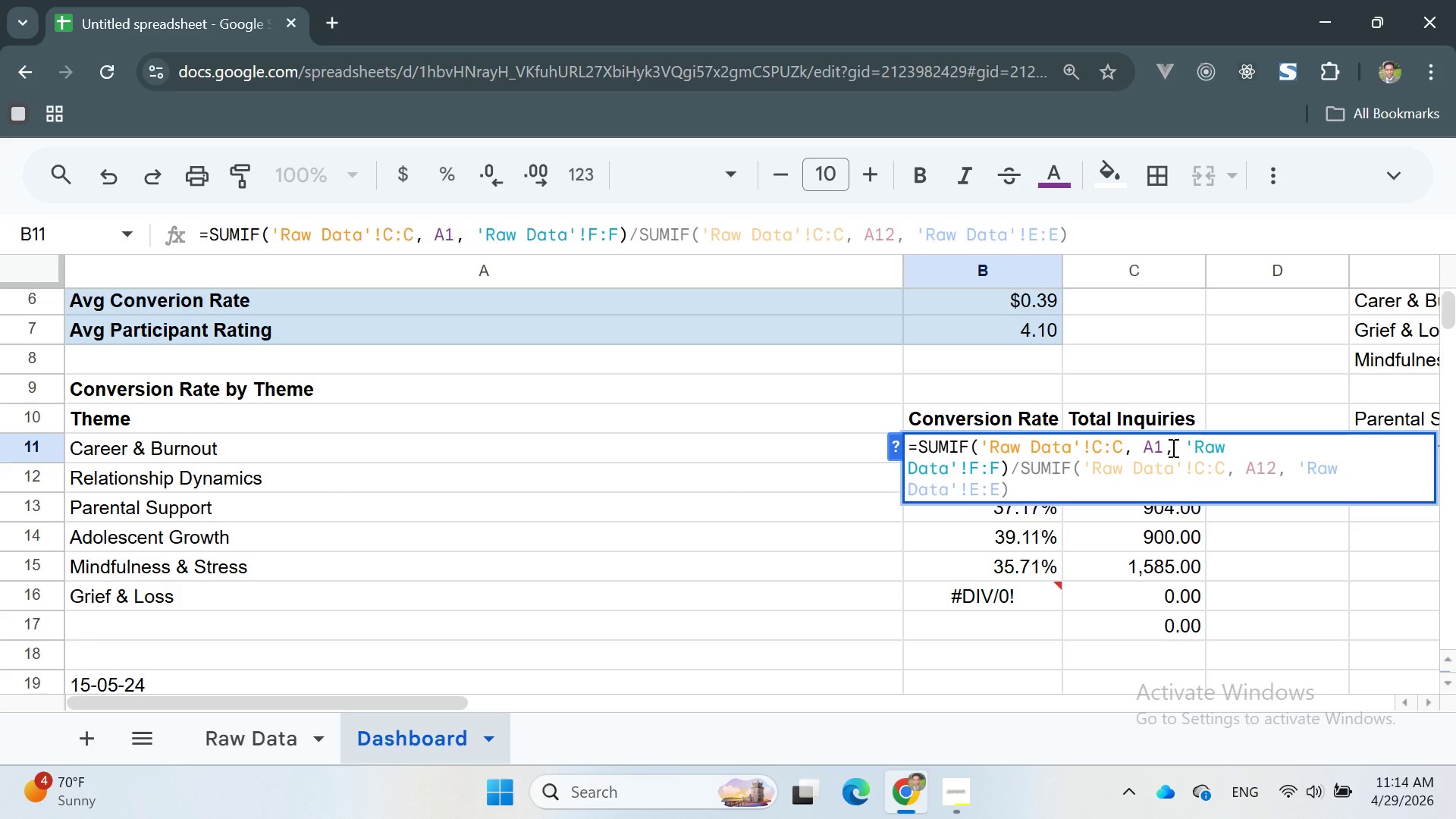 
key(1)
 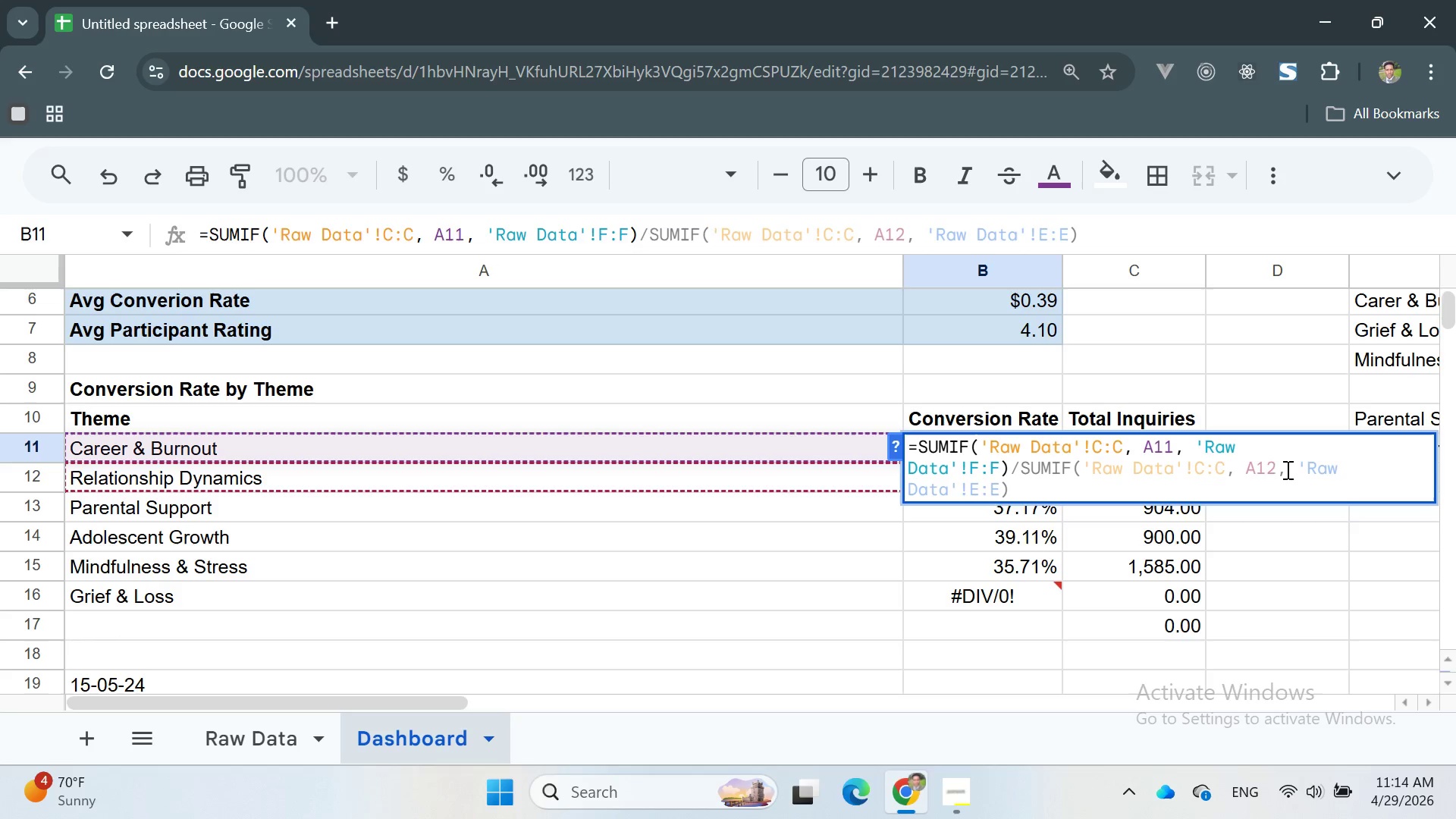 
left_click([1272, 470])
 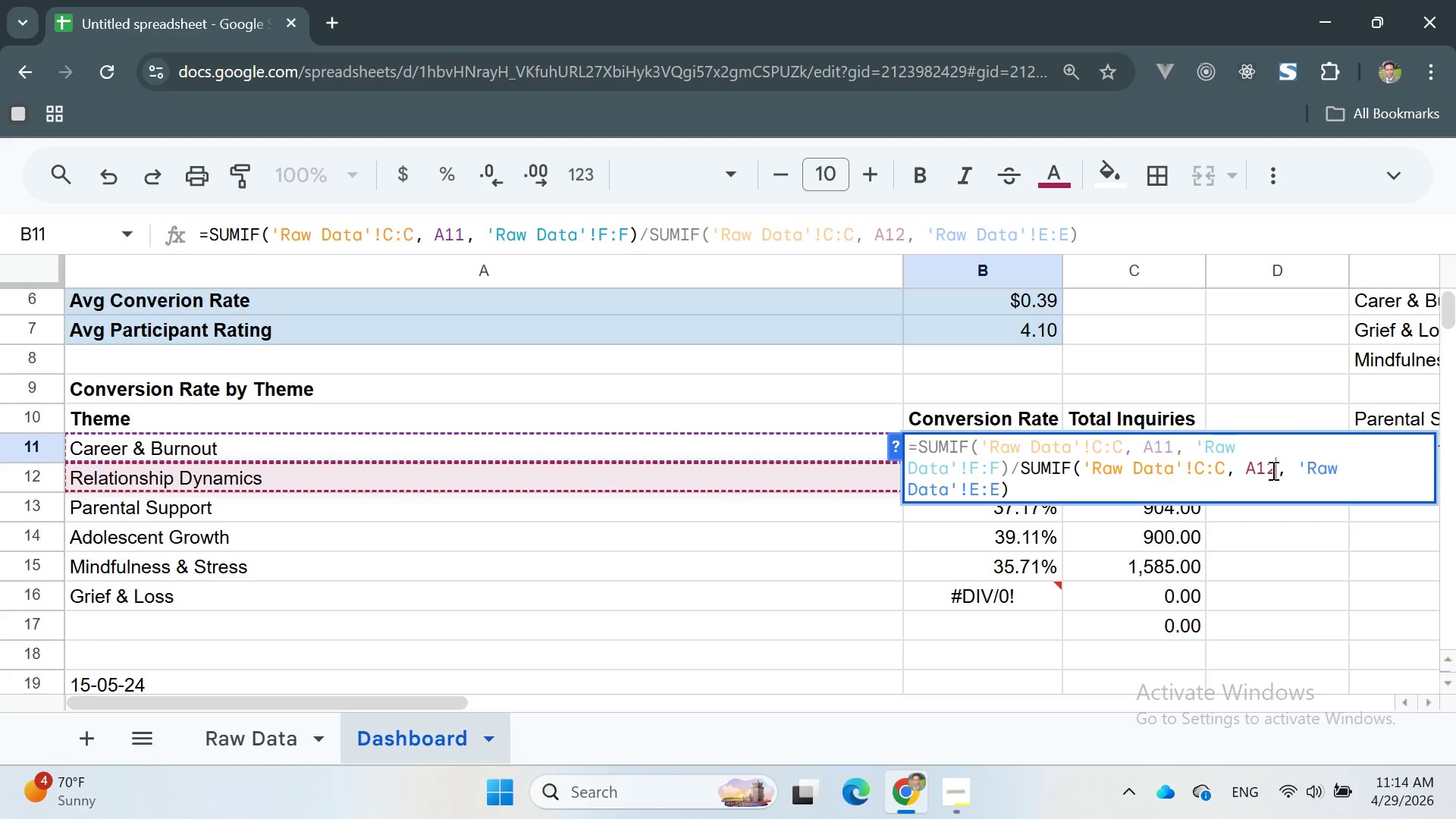 
key(Backspace)
 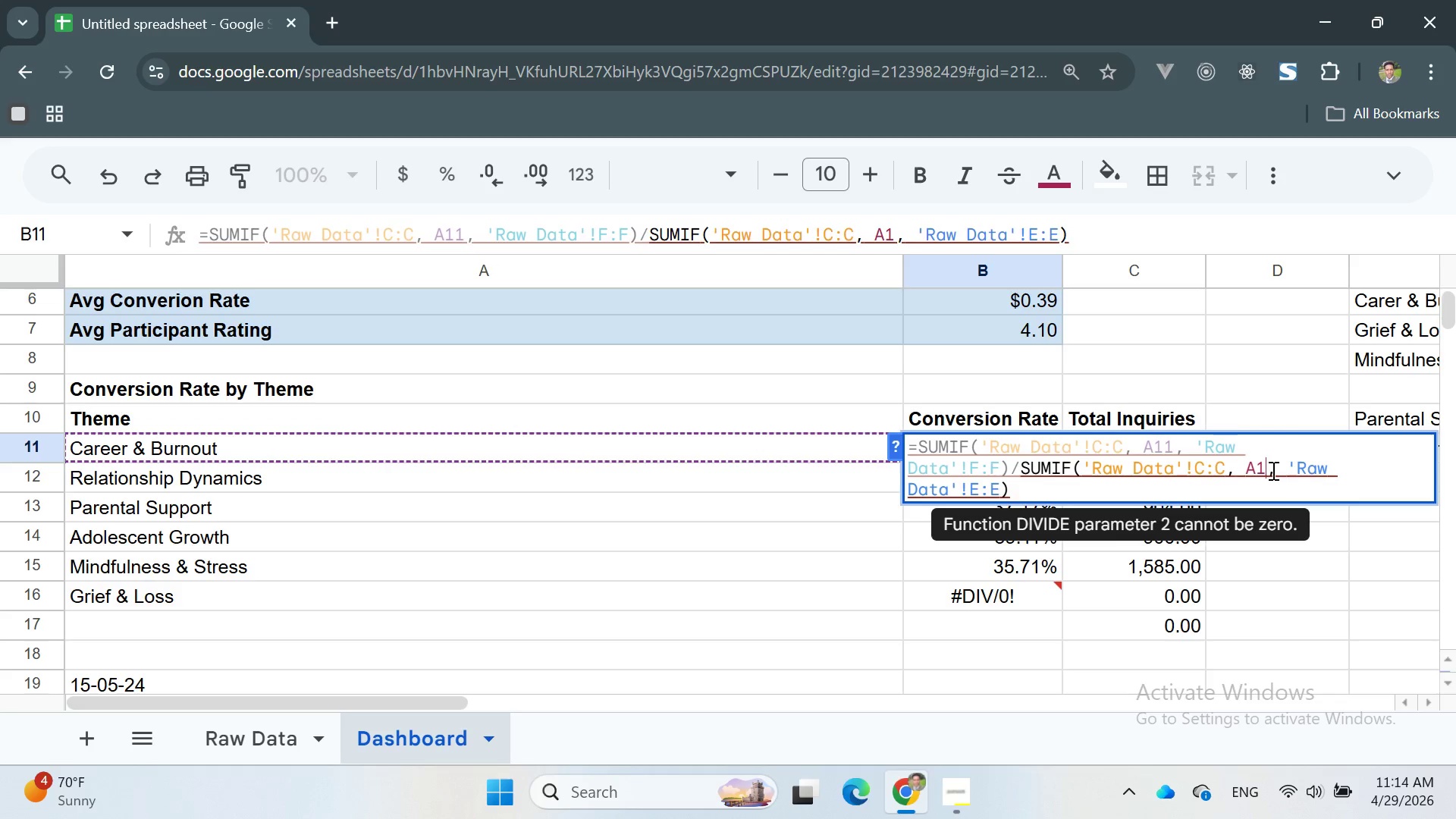 
key(1)
 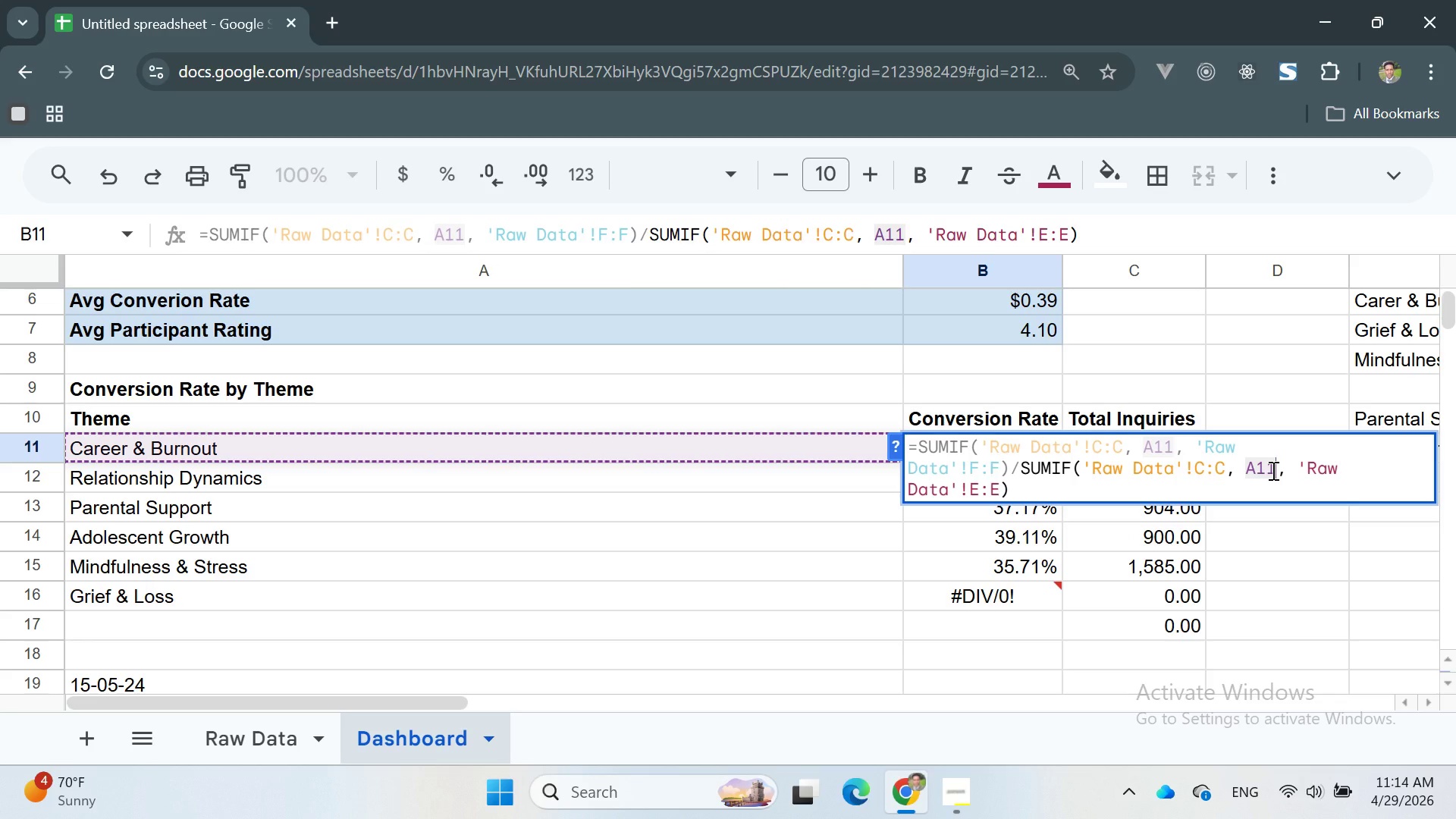 
key(Enter)
 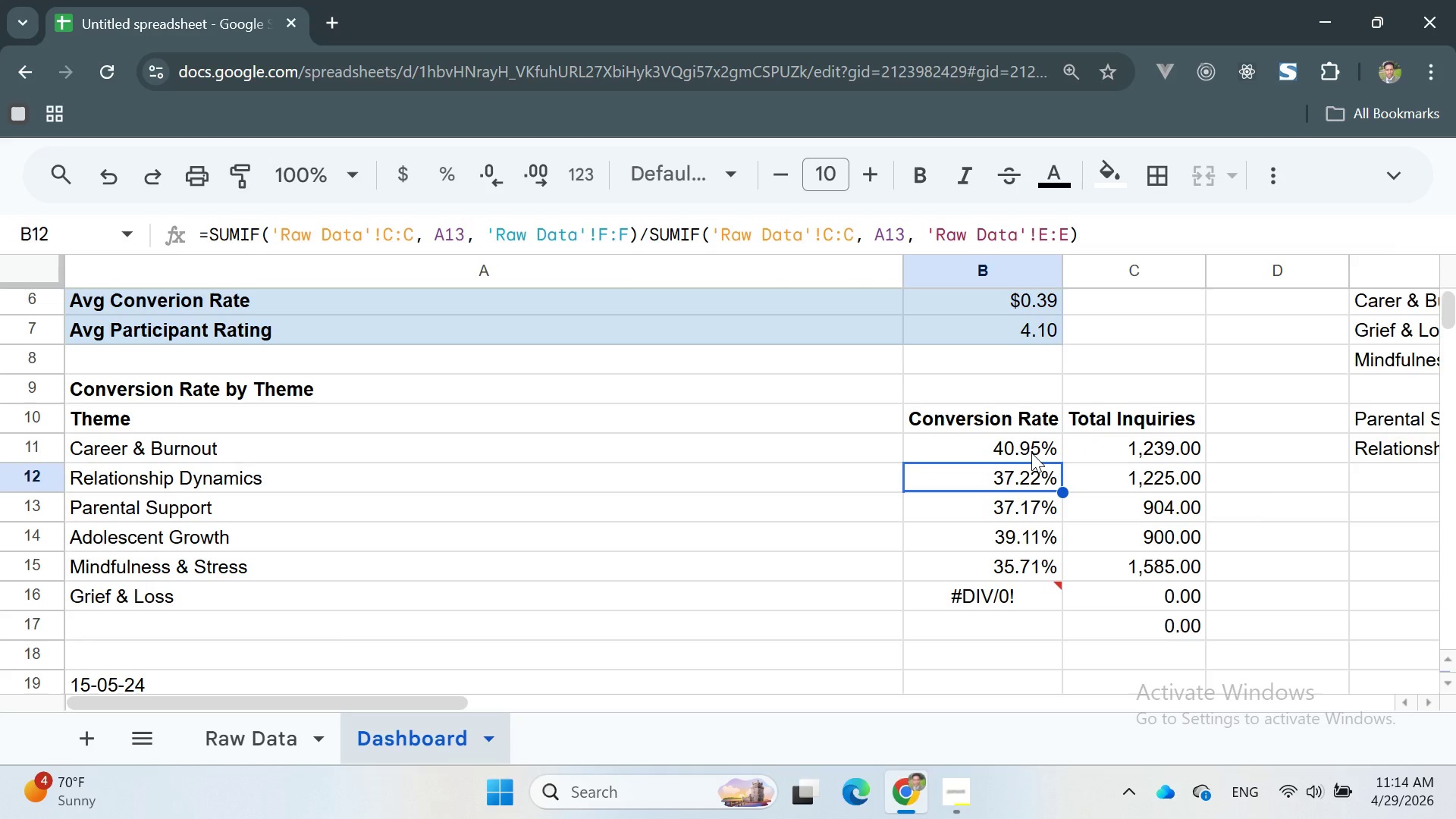 
left_click([1024, 451])
 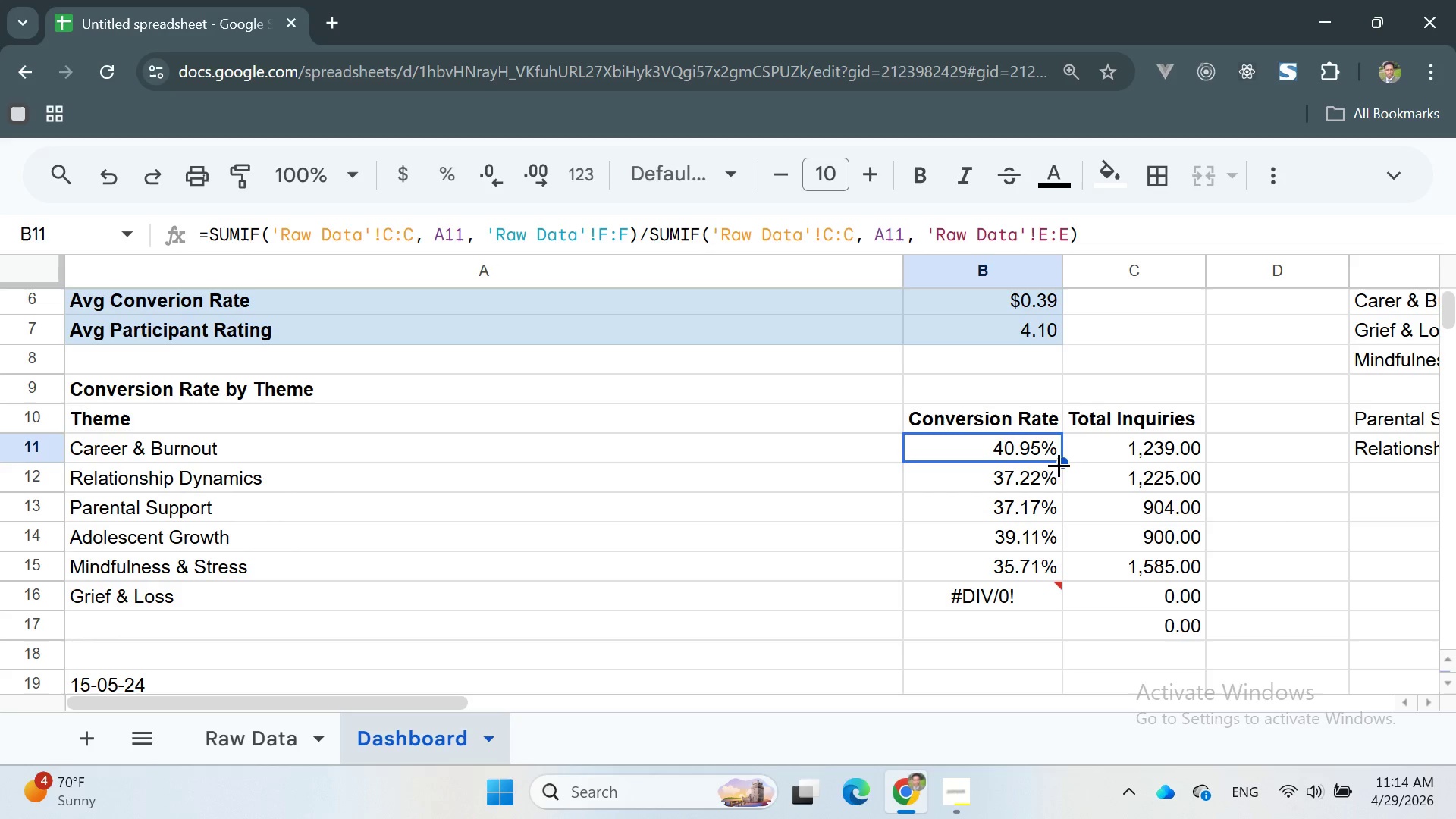 
left_click_drag(start_coordinate=[1060, 463], to_coordinate=[1034, 591])
 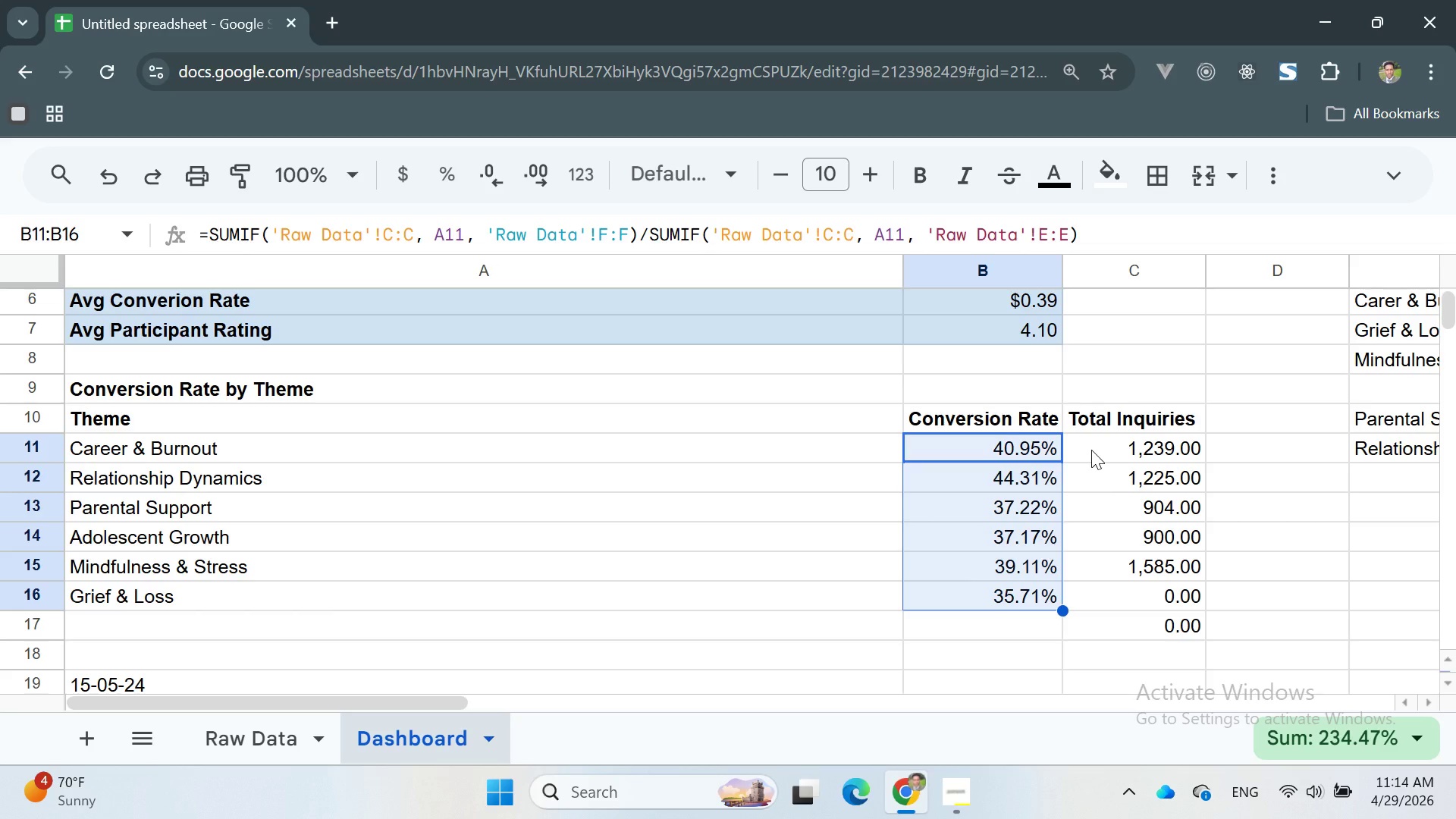 
double_click([1091, 450])
 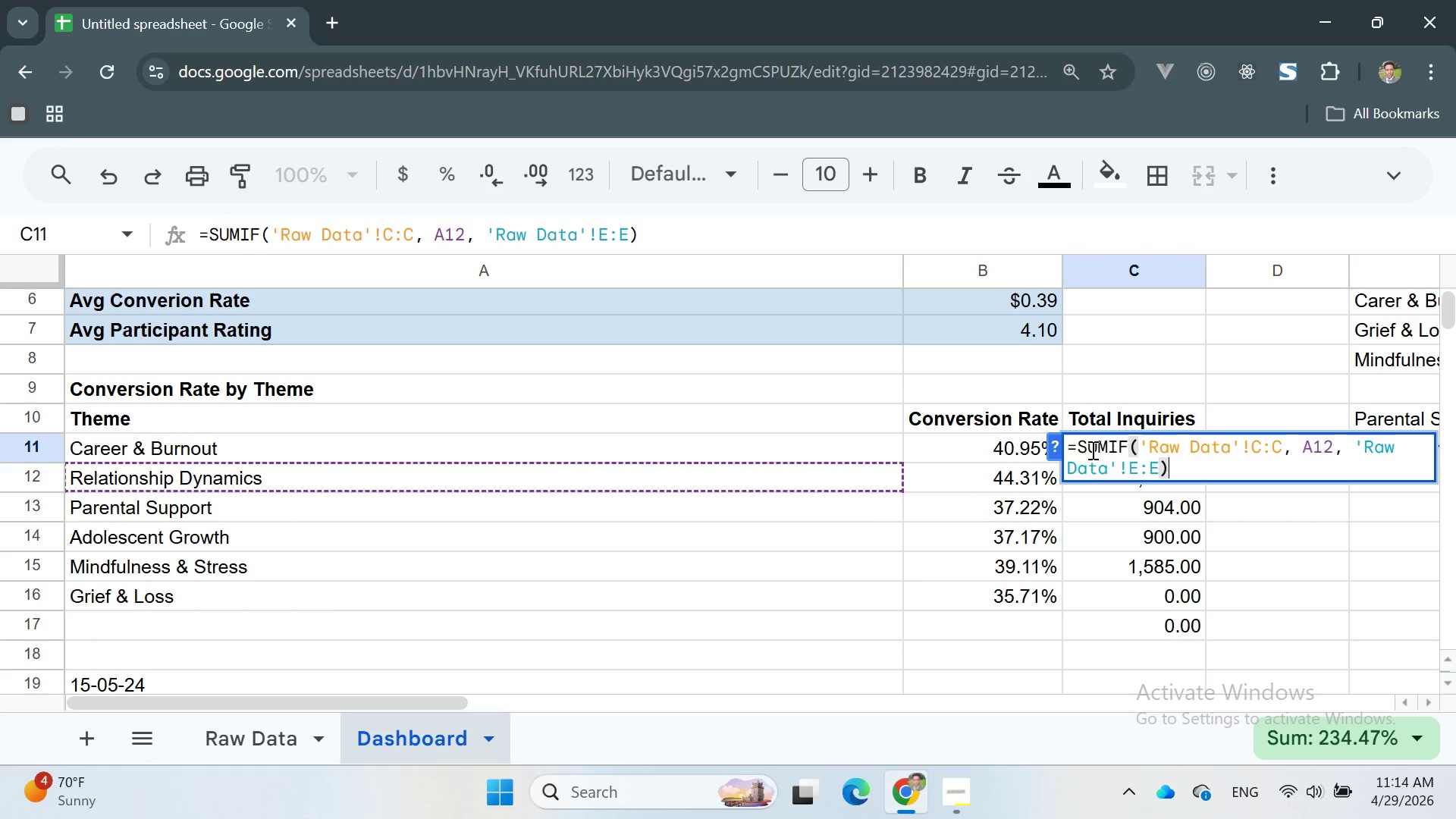 
triple_click([1091, 450])
 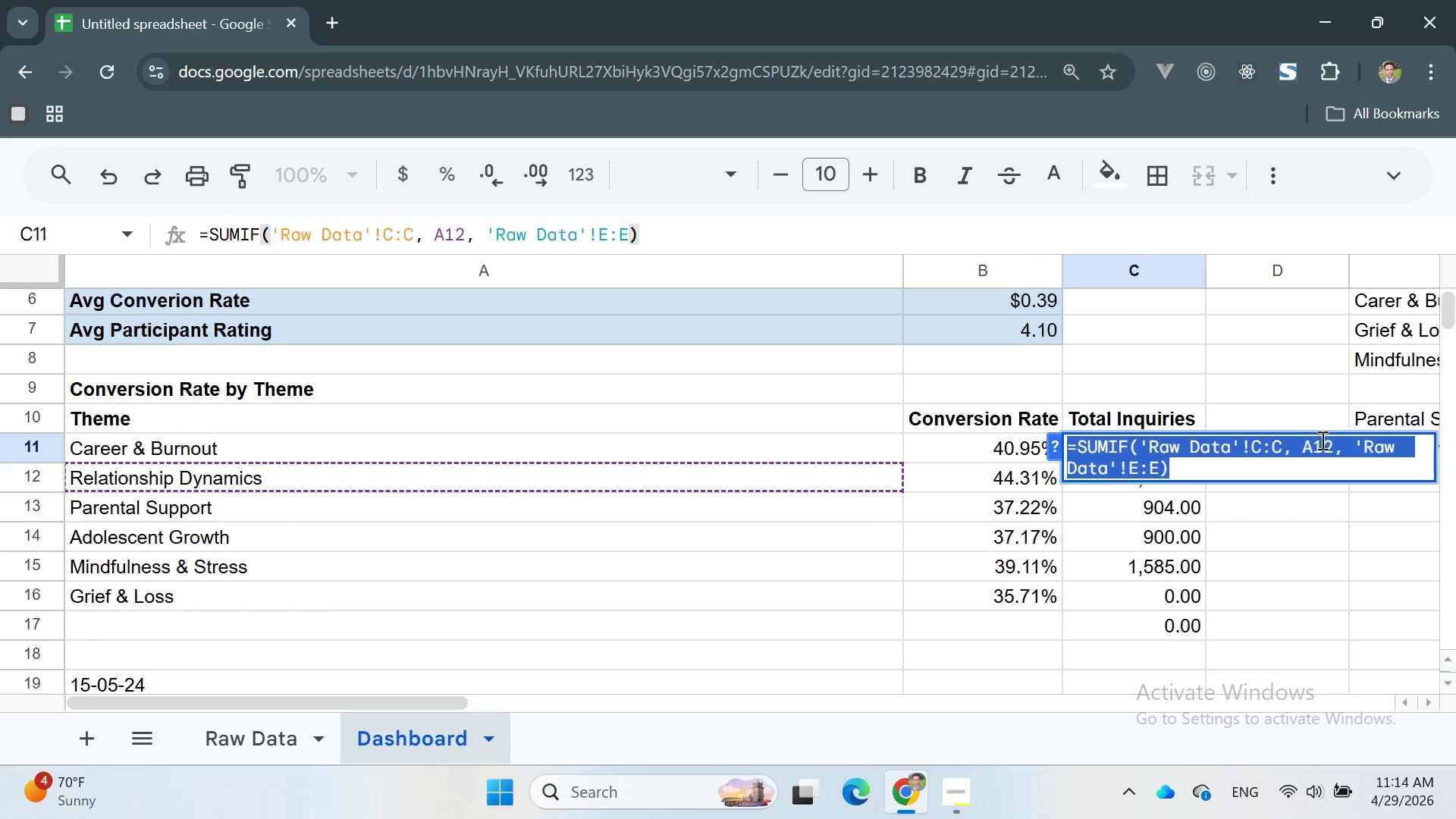 
left_click([1335, 451])
 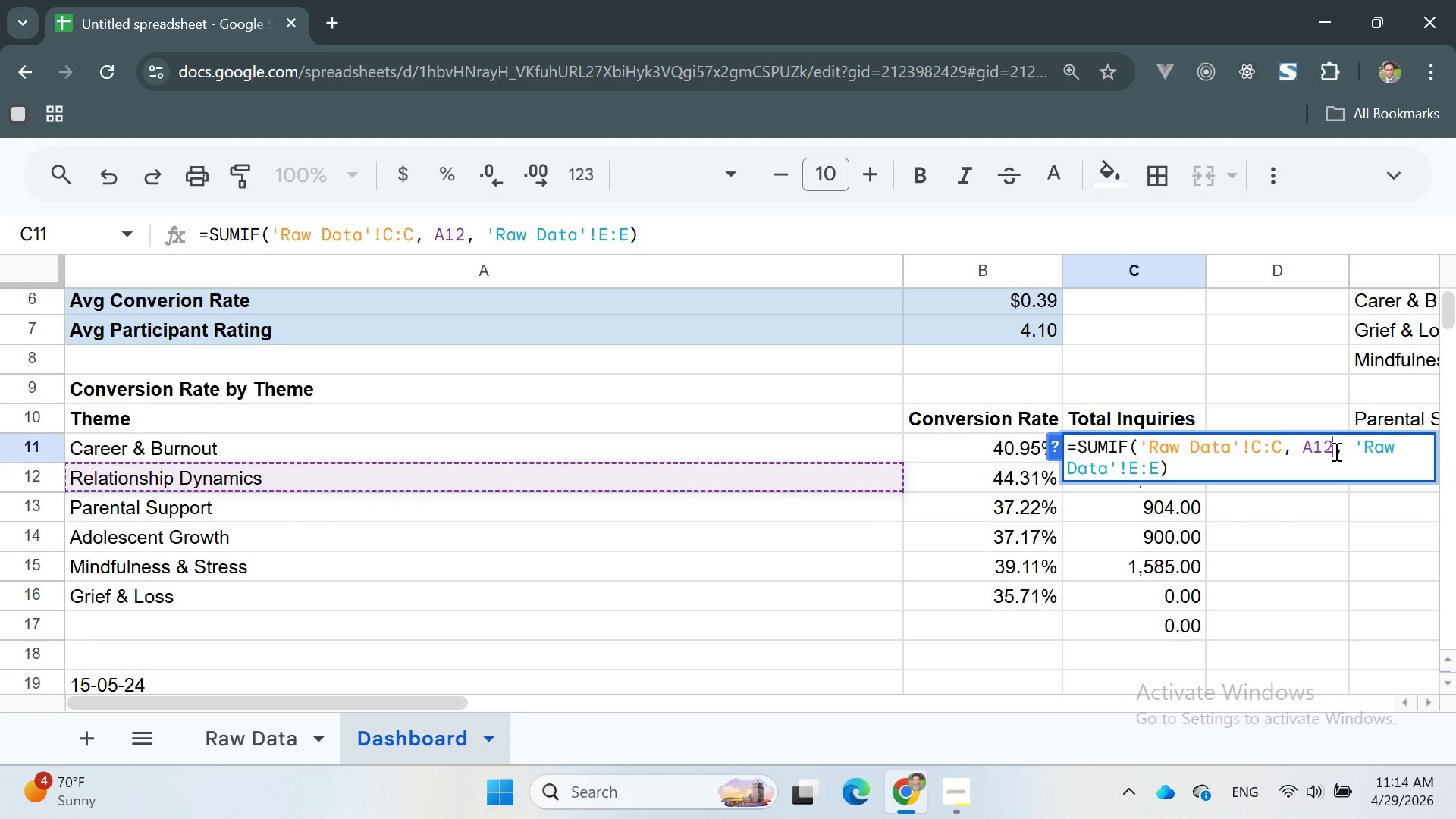 
key(Backspace)
 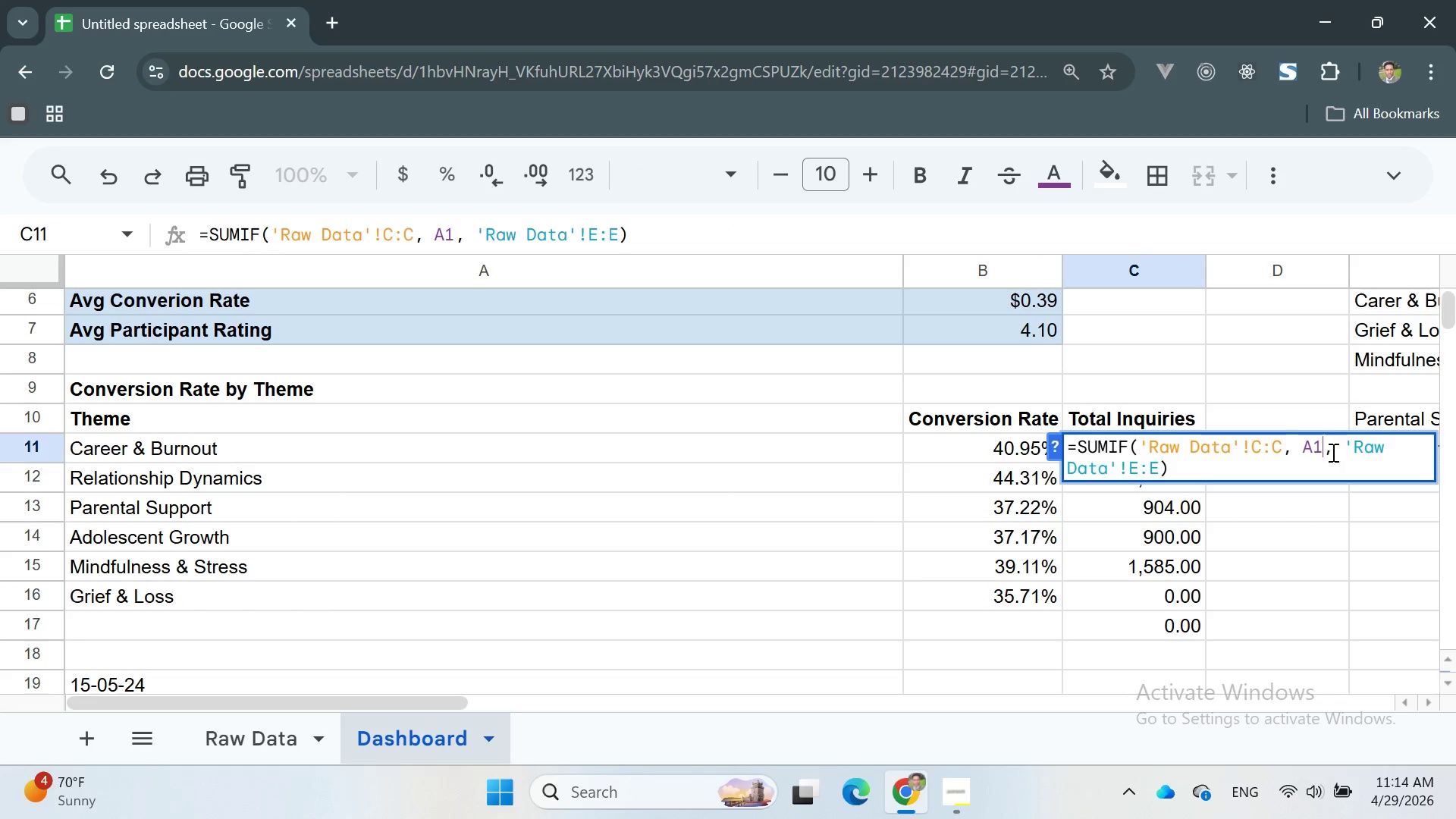 
key(1)
 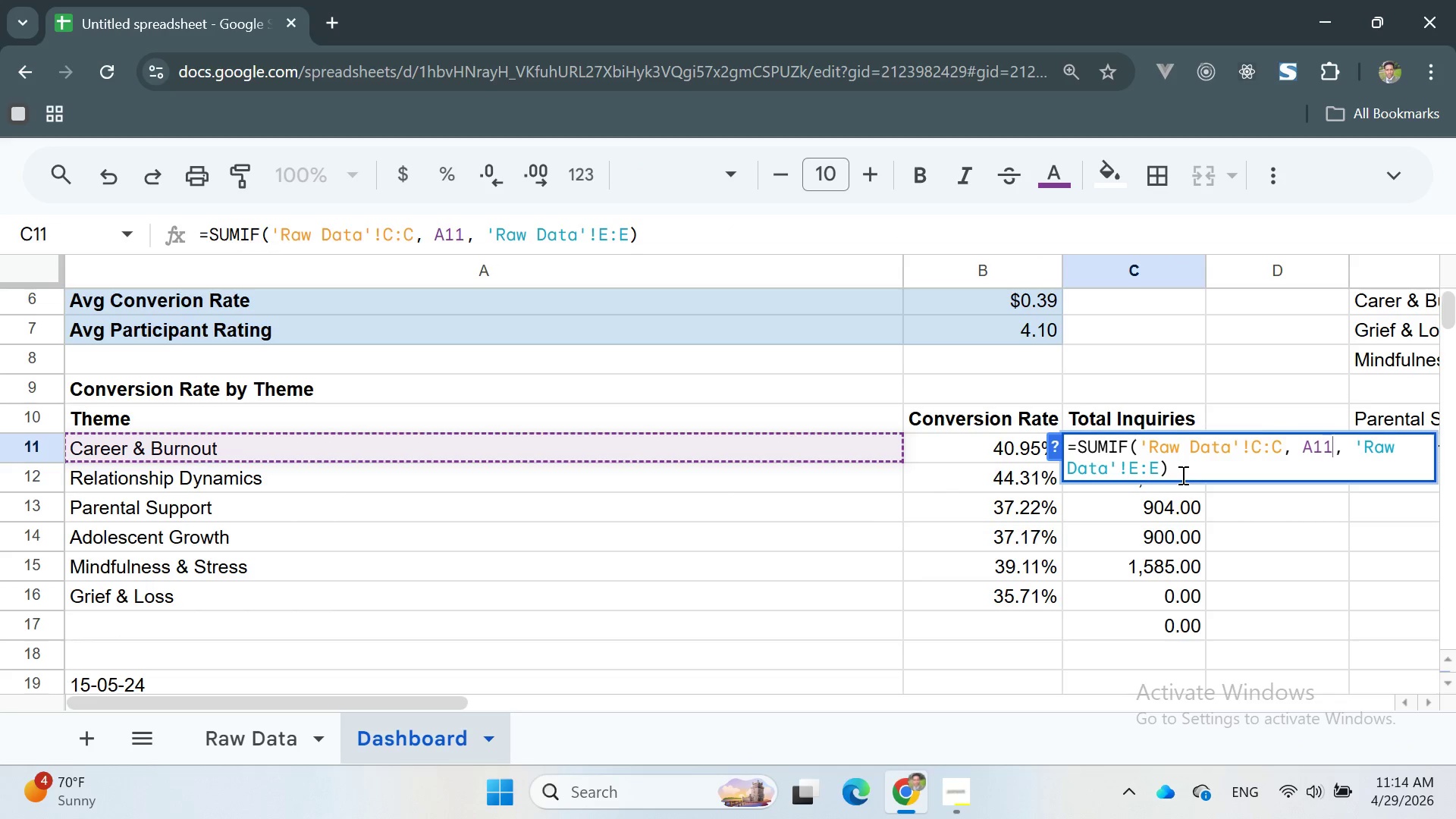 
key(Enter)
 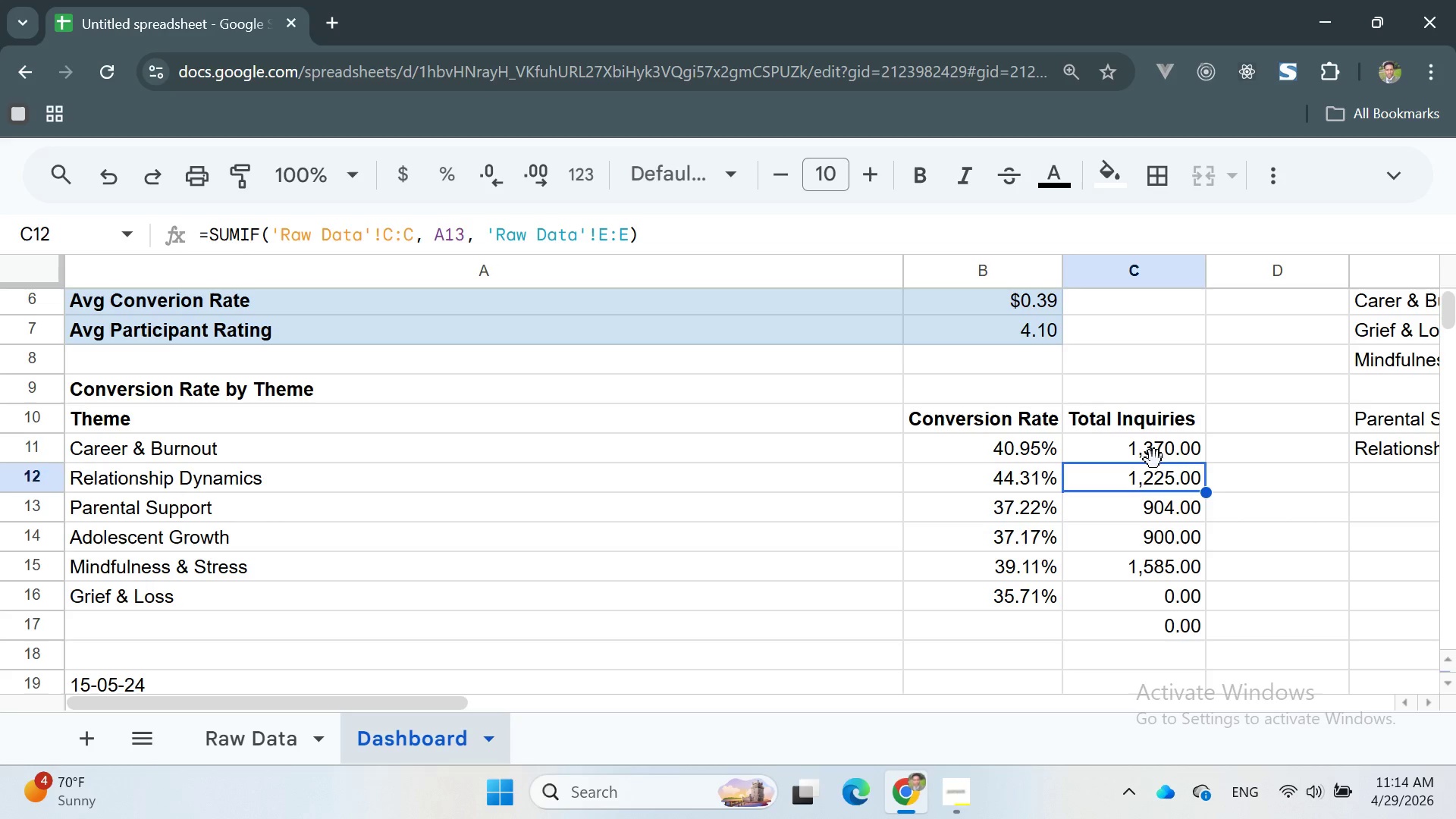 
left_click([1153, 458])
 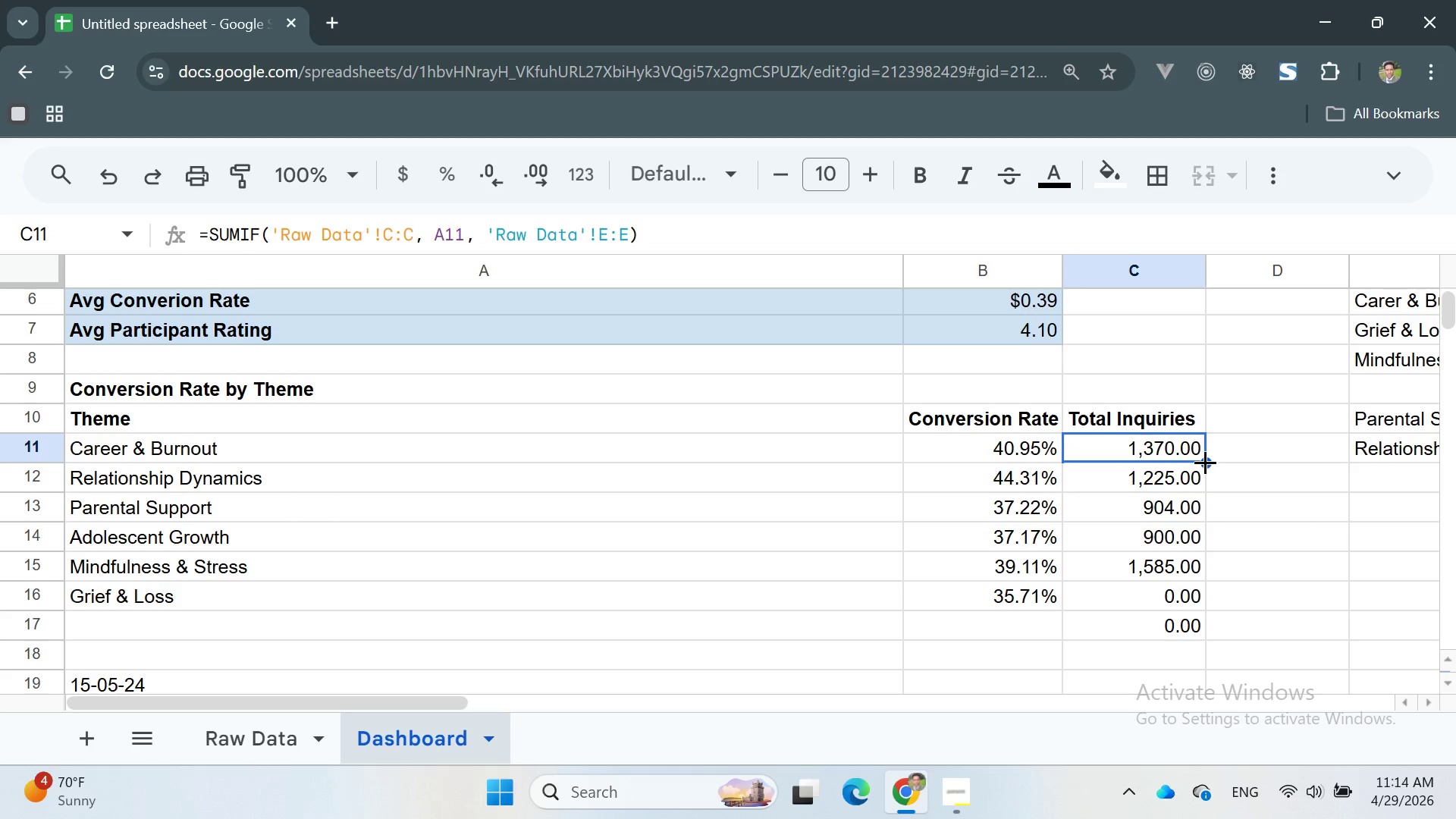 
left_click_drag(start_coordinate=[1205, 462], to_coordinate=[1182, 626])
 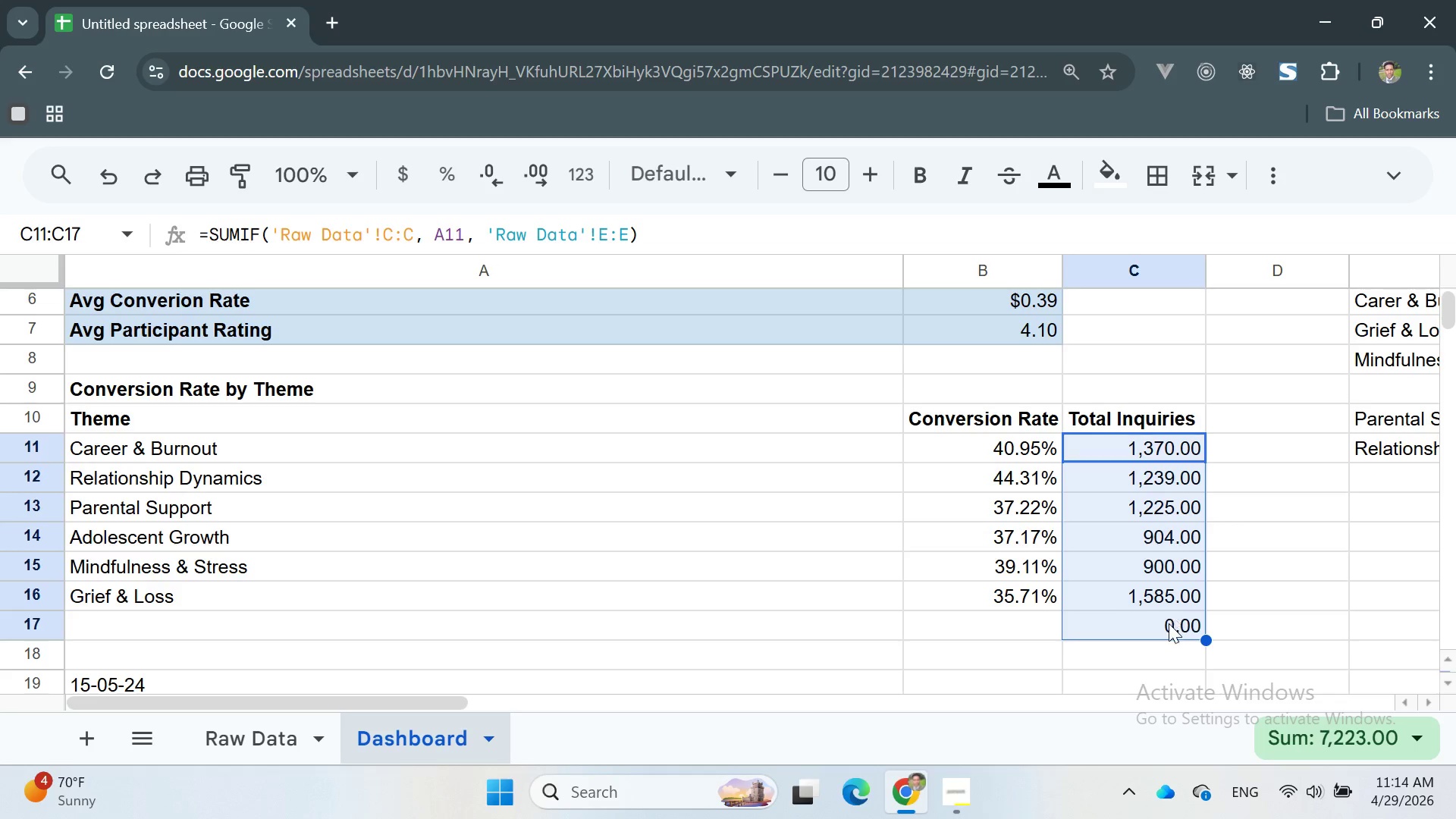 
double_click([1162, 621])
 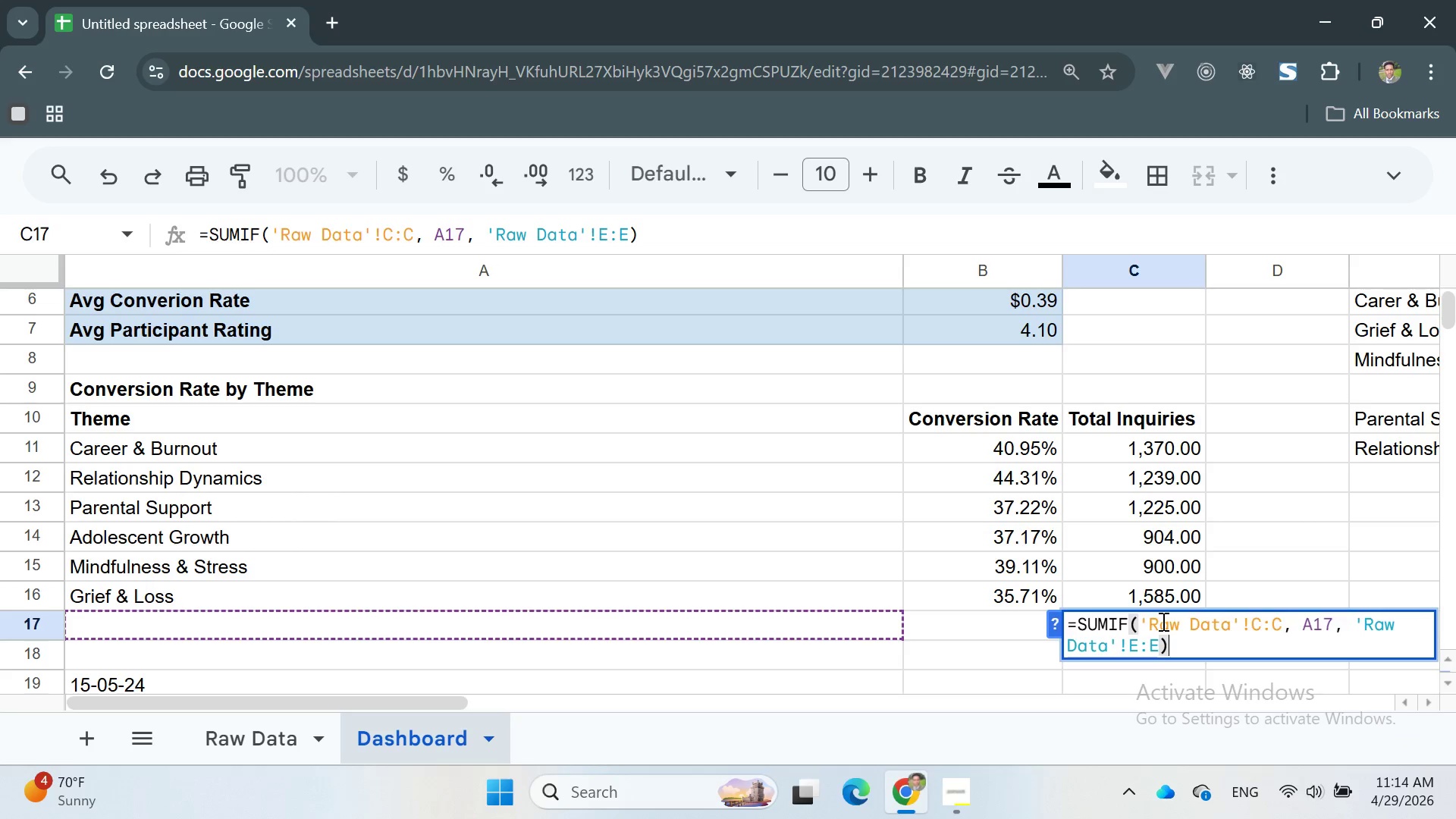 
triple_click([1162, 621])
 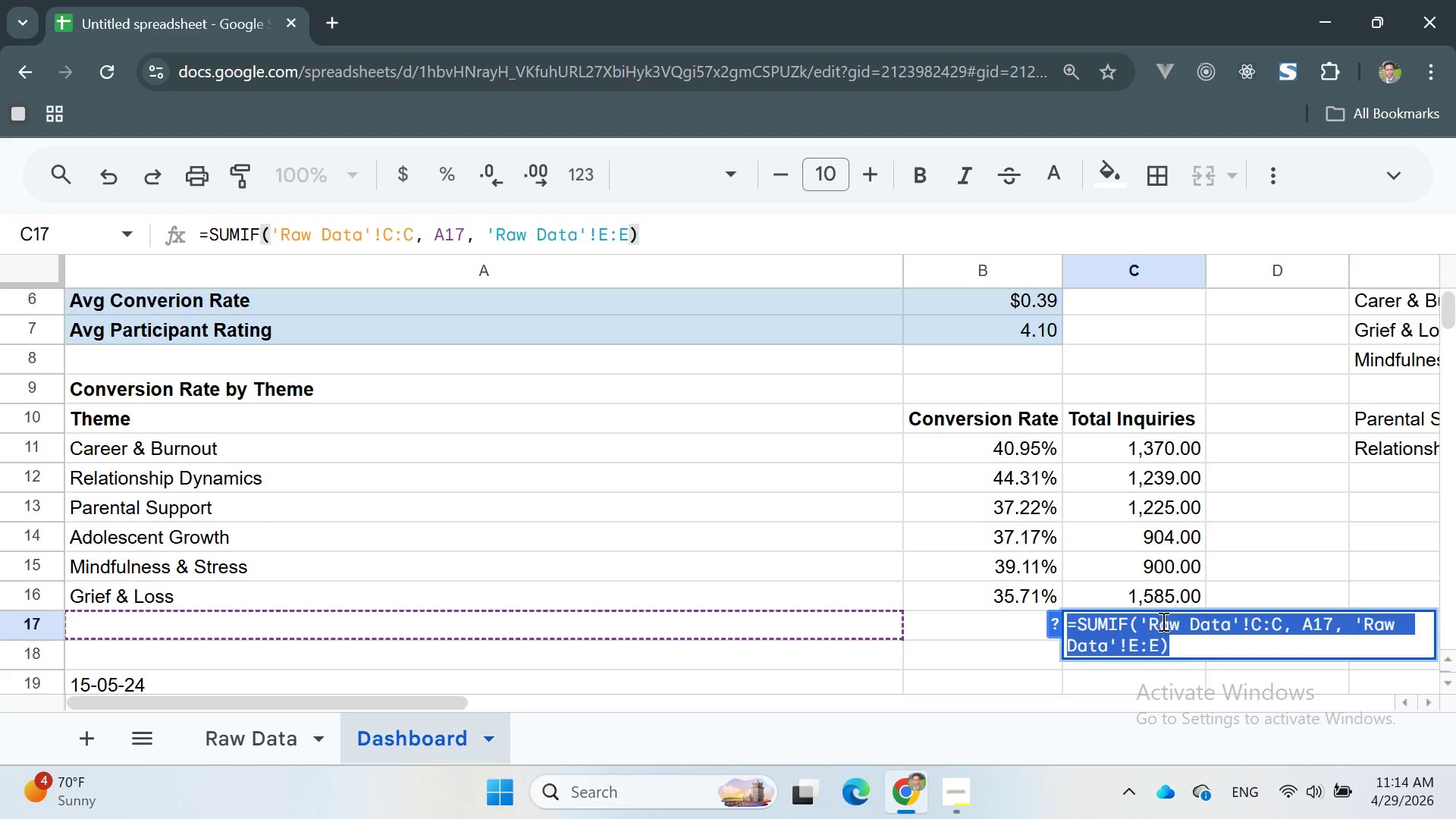 
key(Backspace)
 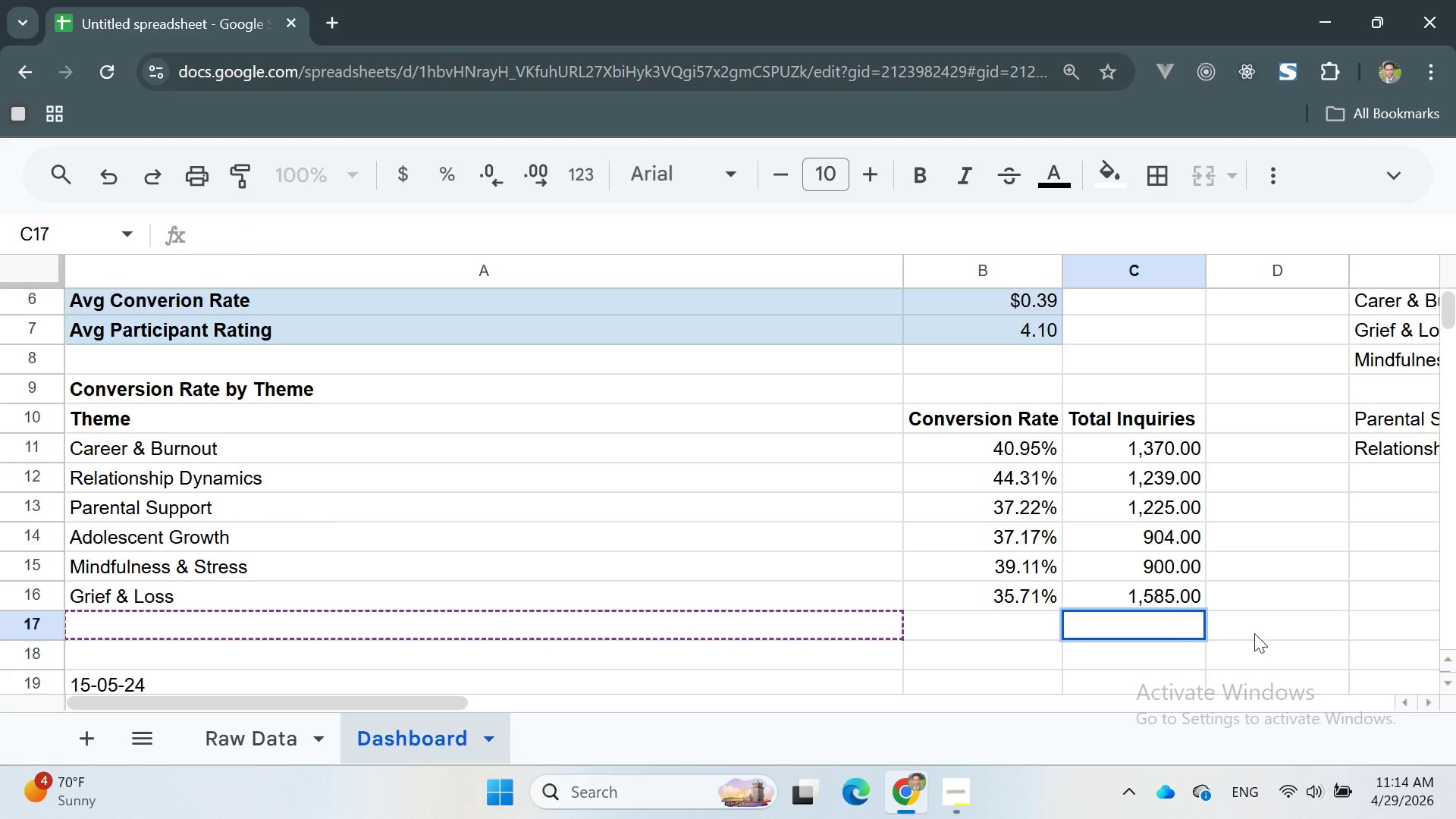 
left_click([1248, 621])
 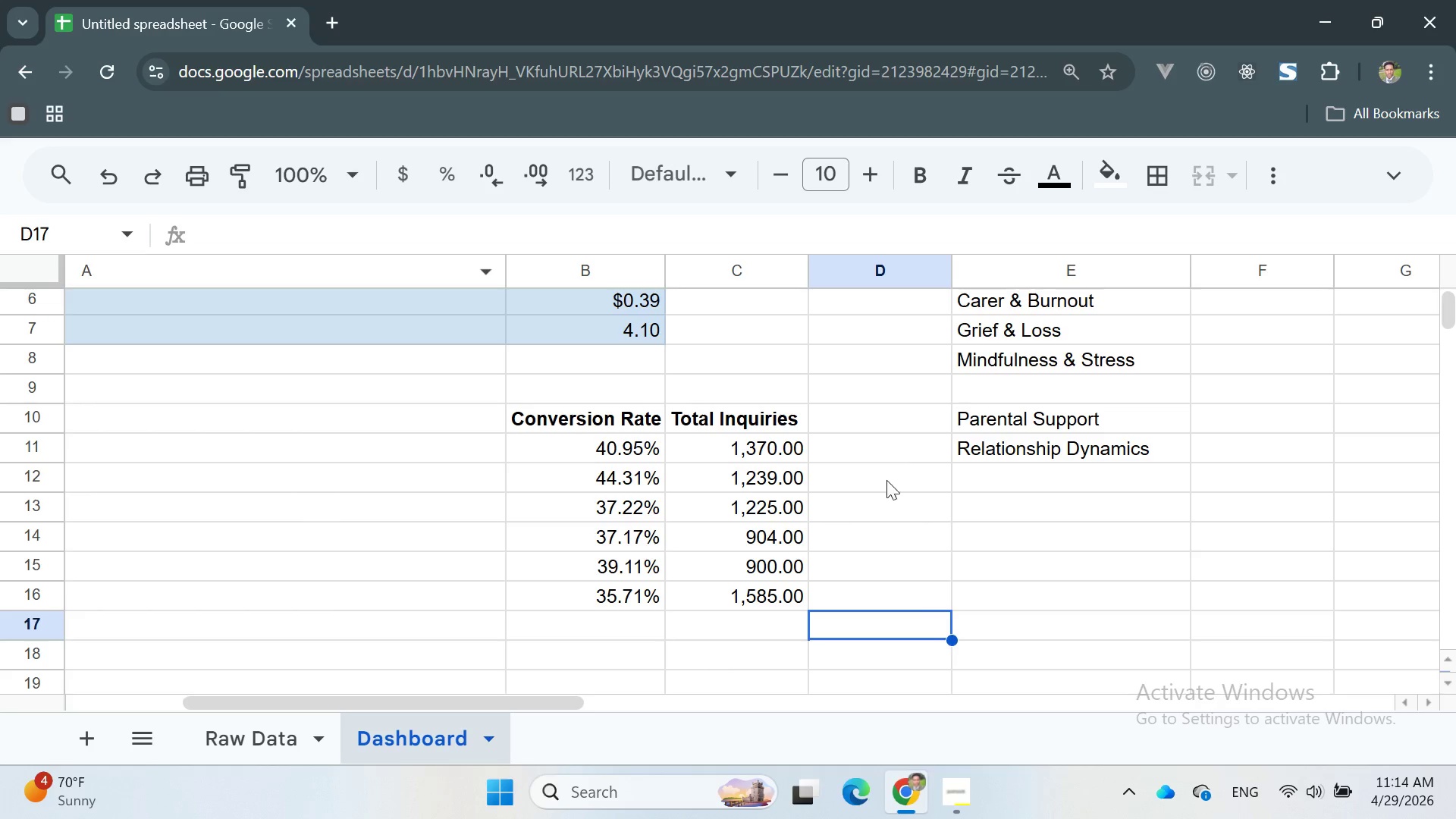 
left_click([961, 781])